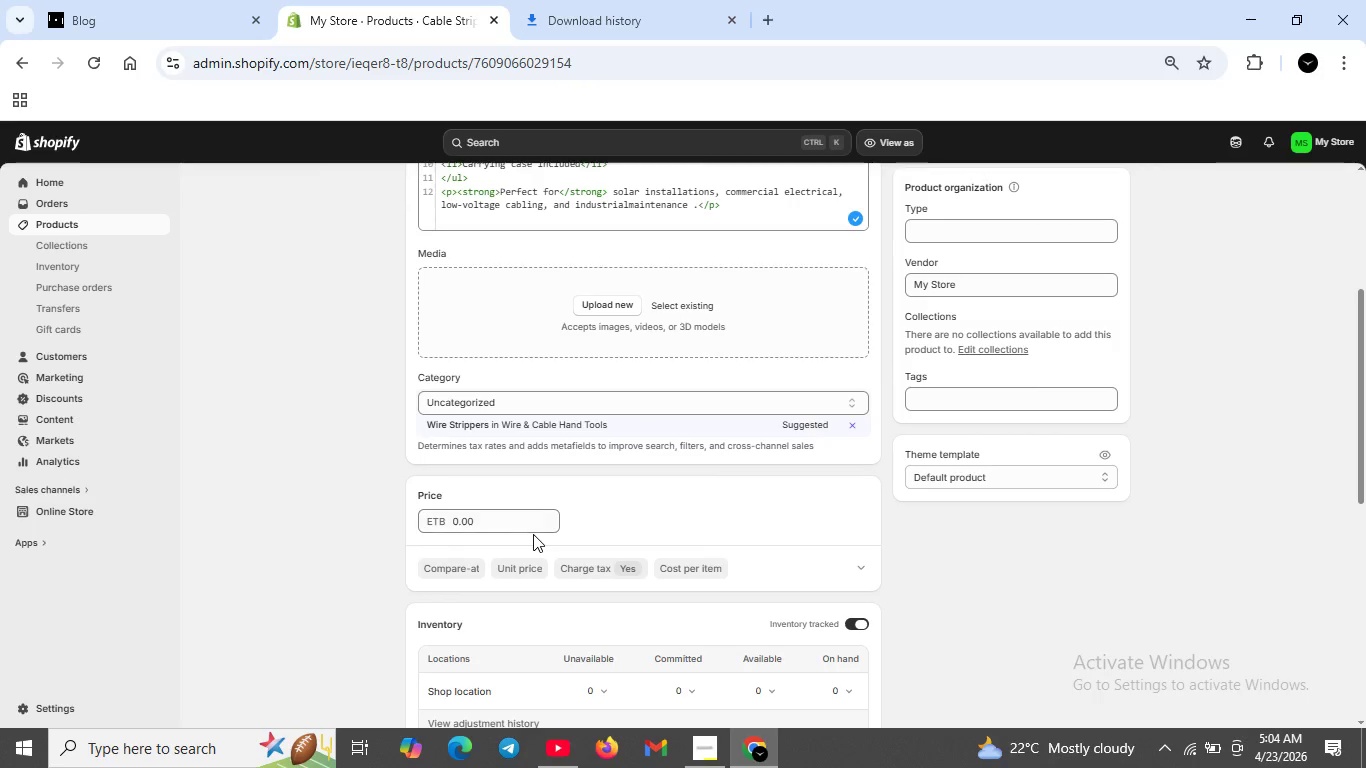 
double_click([521, 524])
 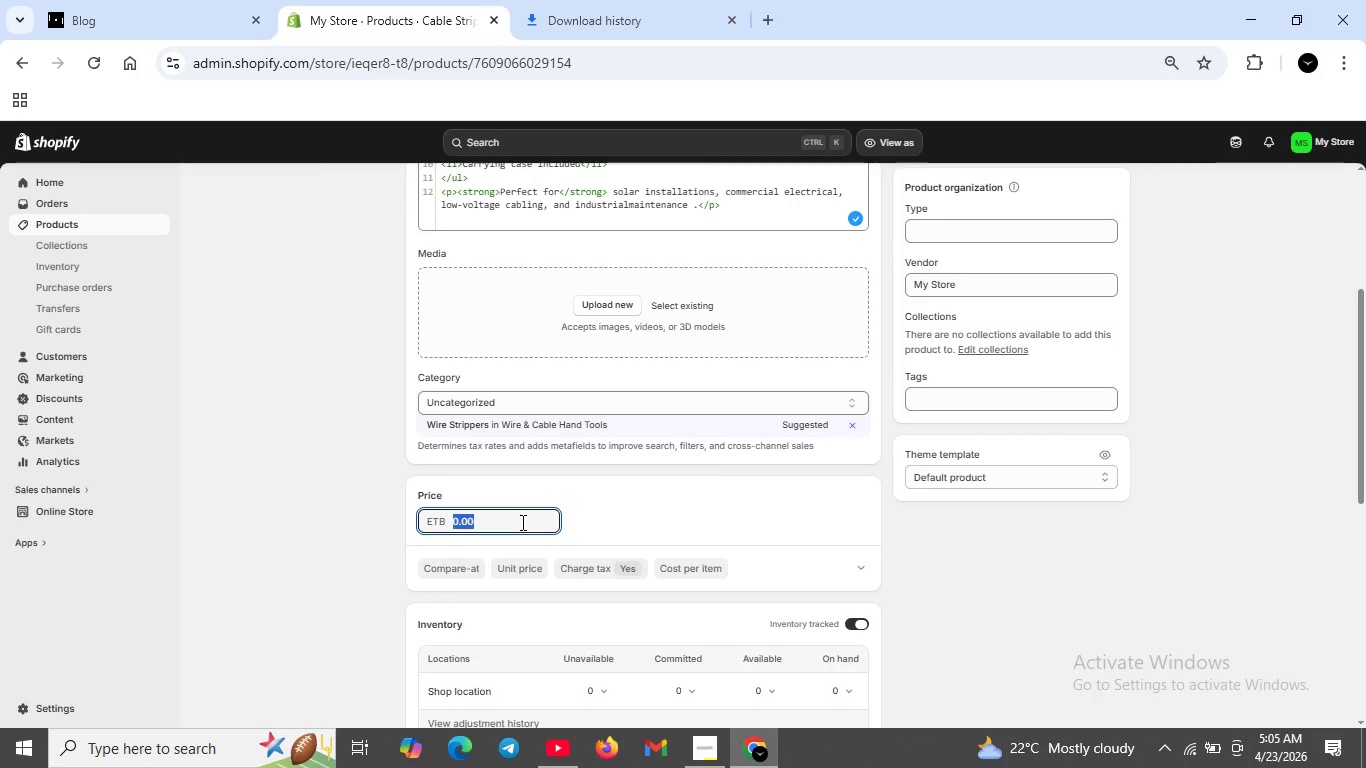 
key(Backspace)
type(79.00)
 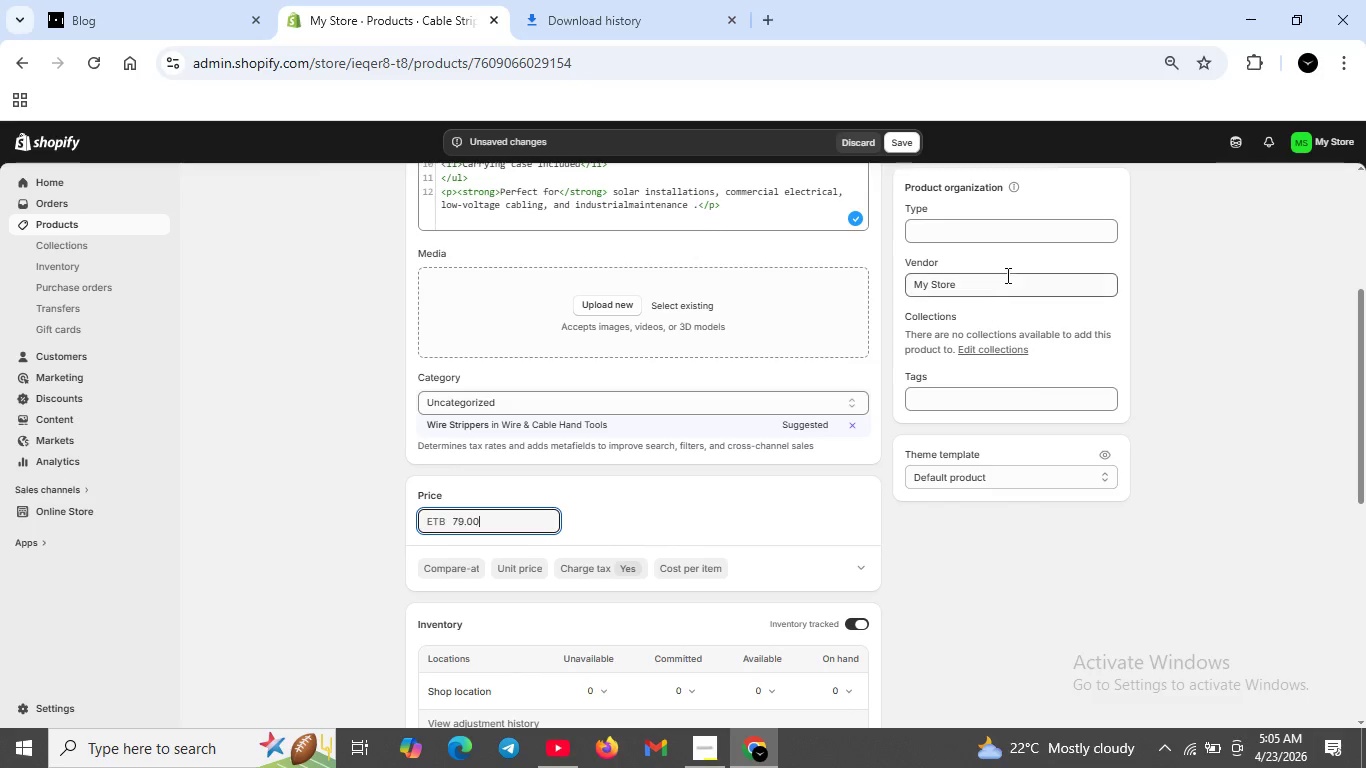 
wait(6.0)
 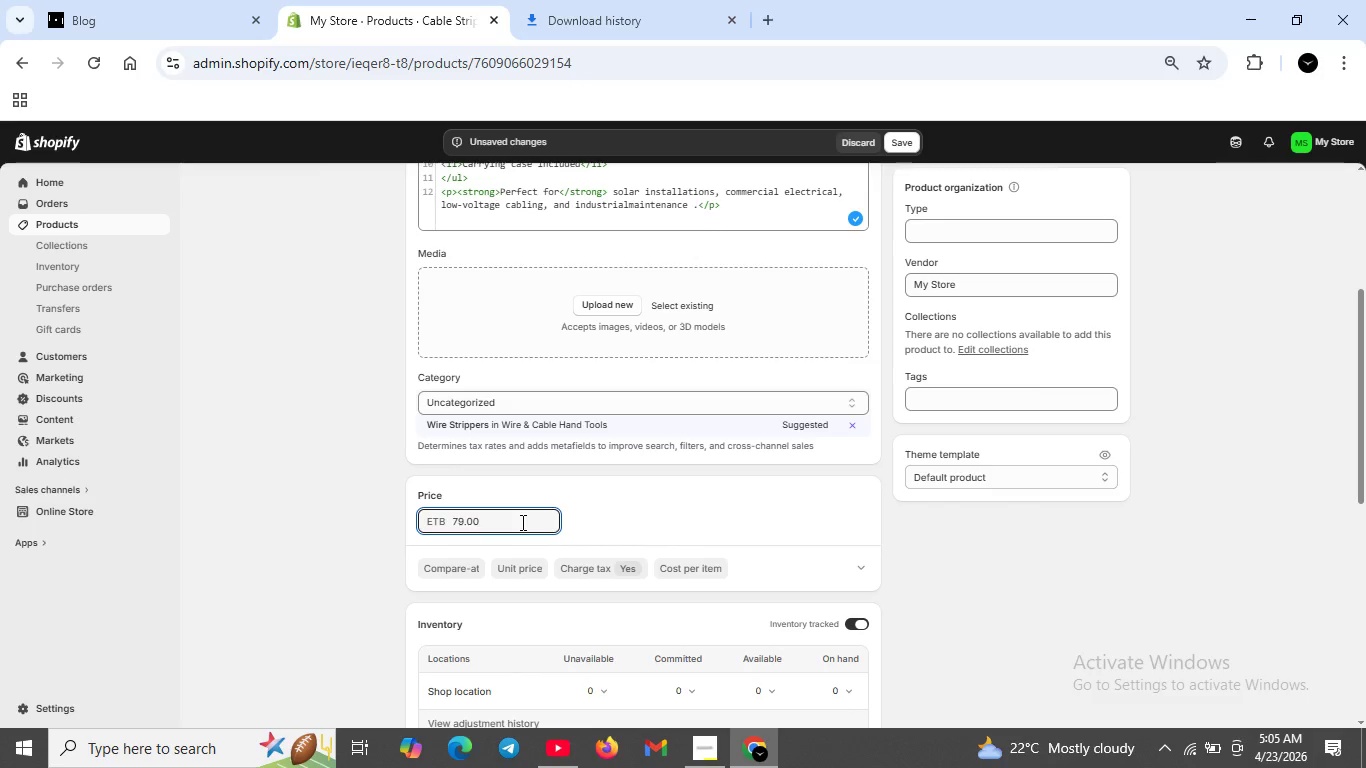 
left_click([971, 286])
 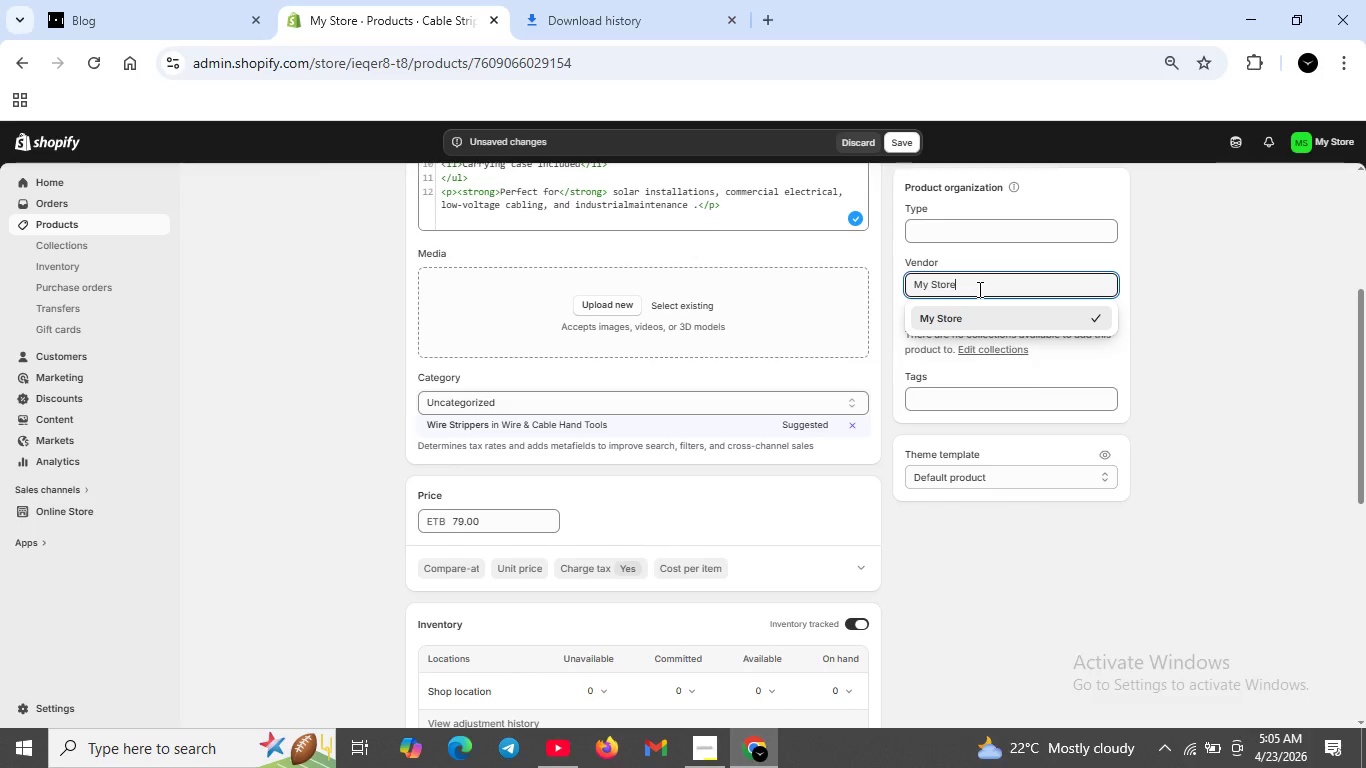 
double_click([978, 289])
 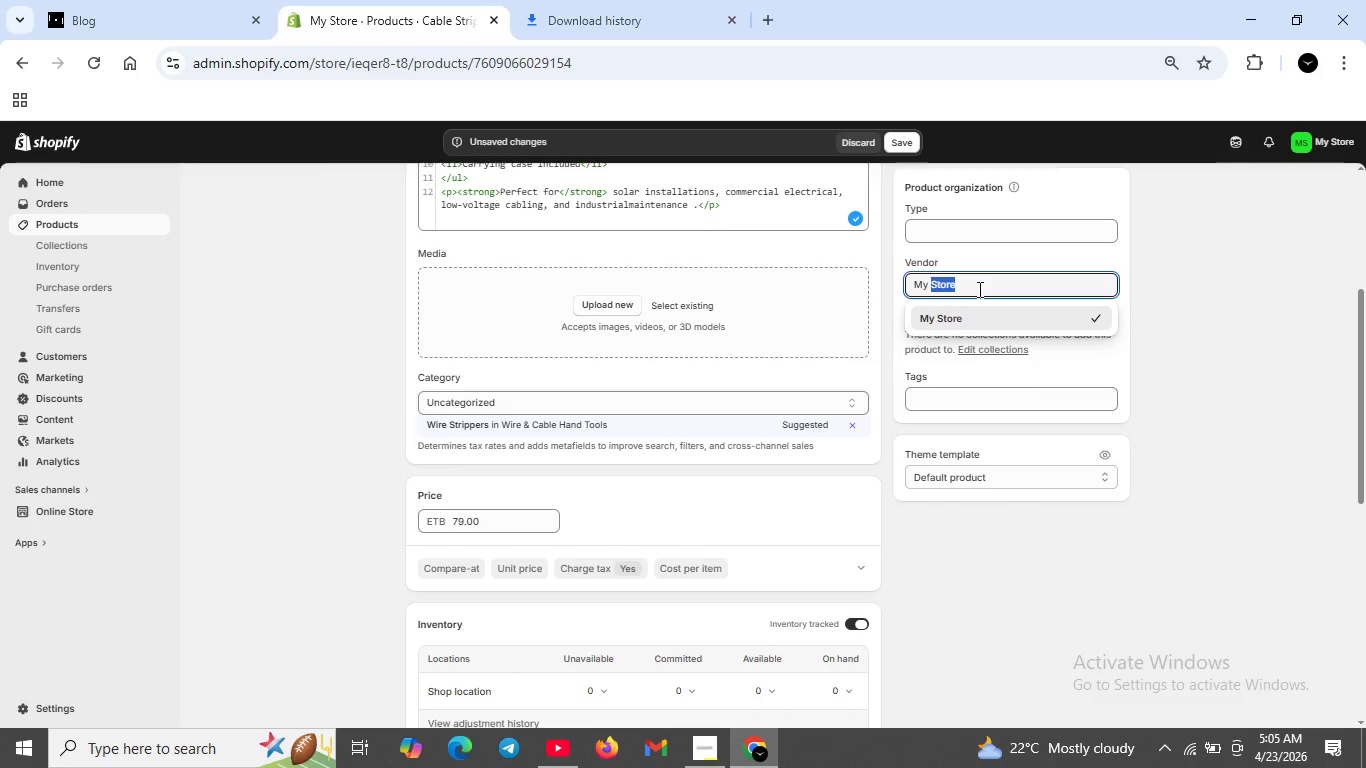 
key(Backspace)
 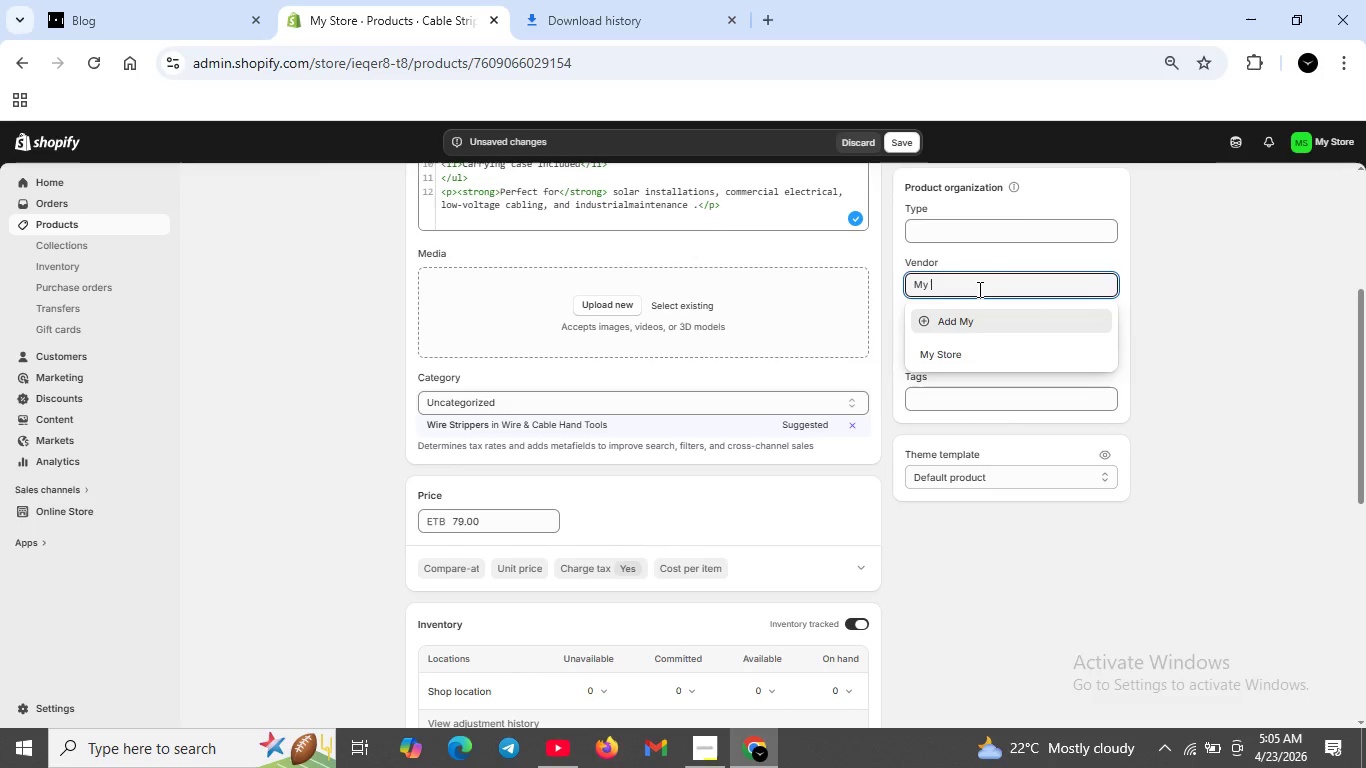 
key(Control+A)
 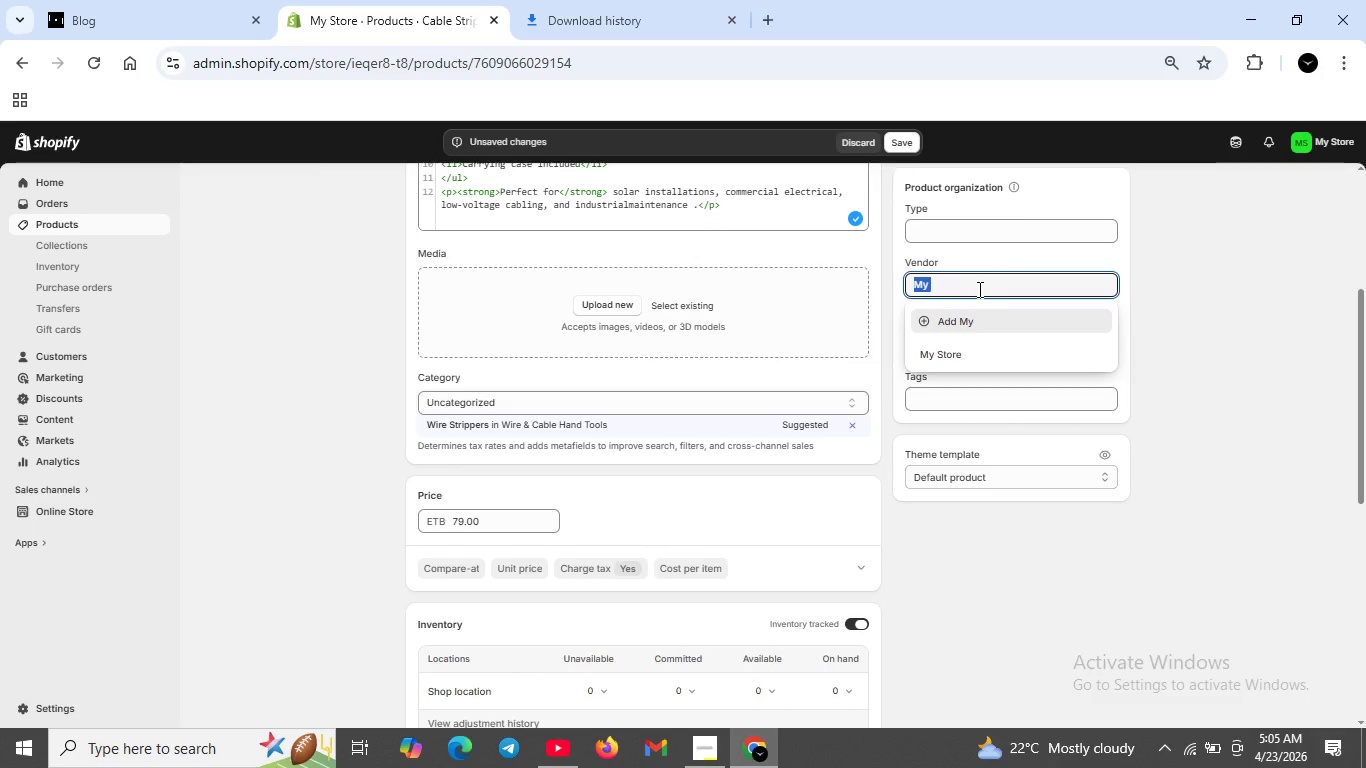 
key(Backspace)
 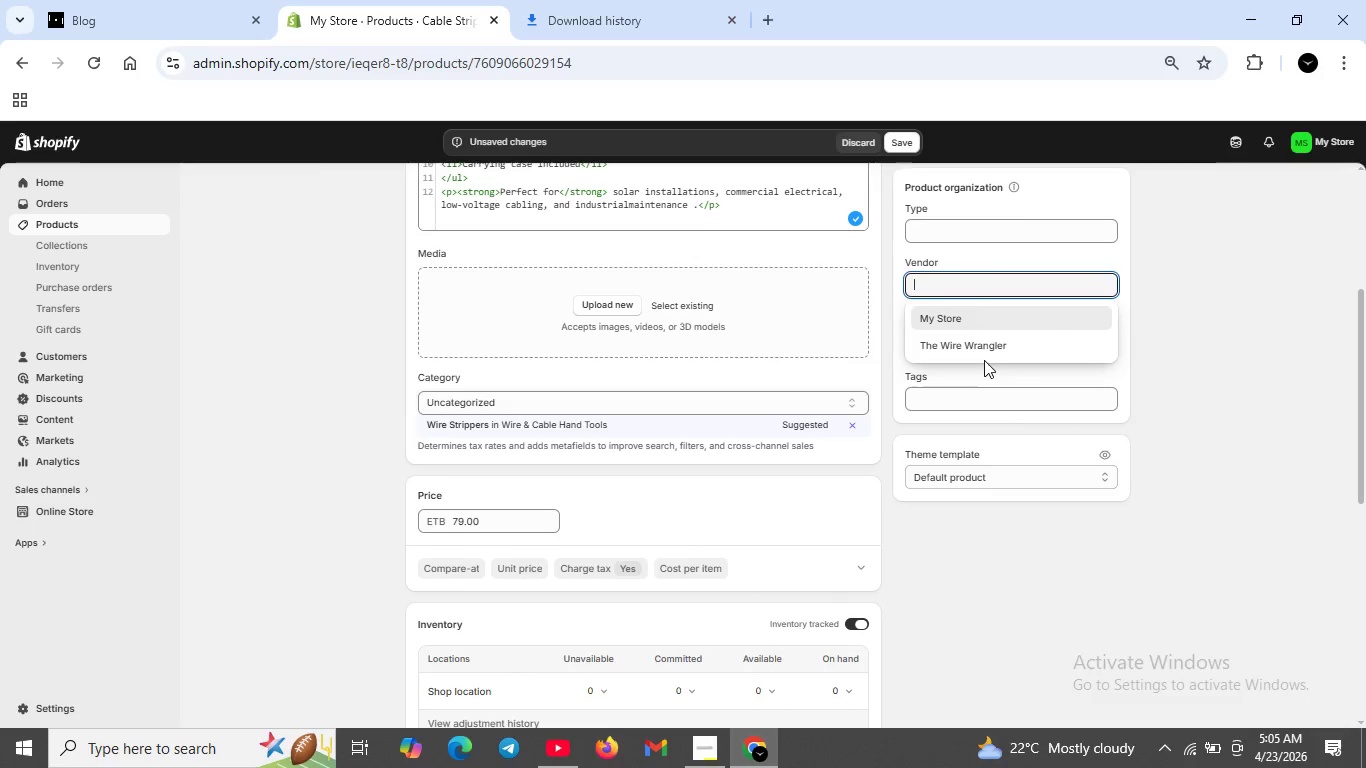 
left_click([984, 350])
 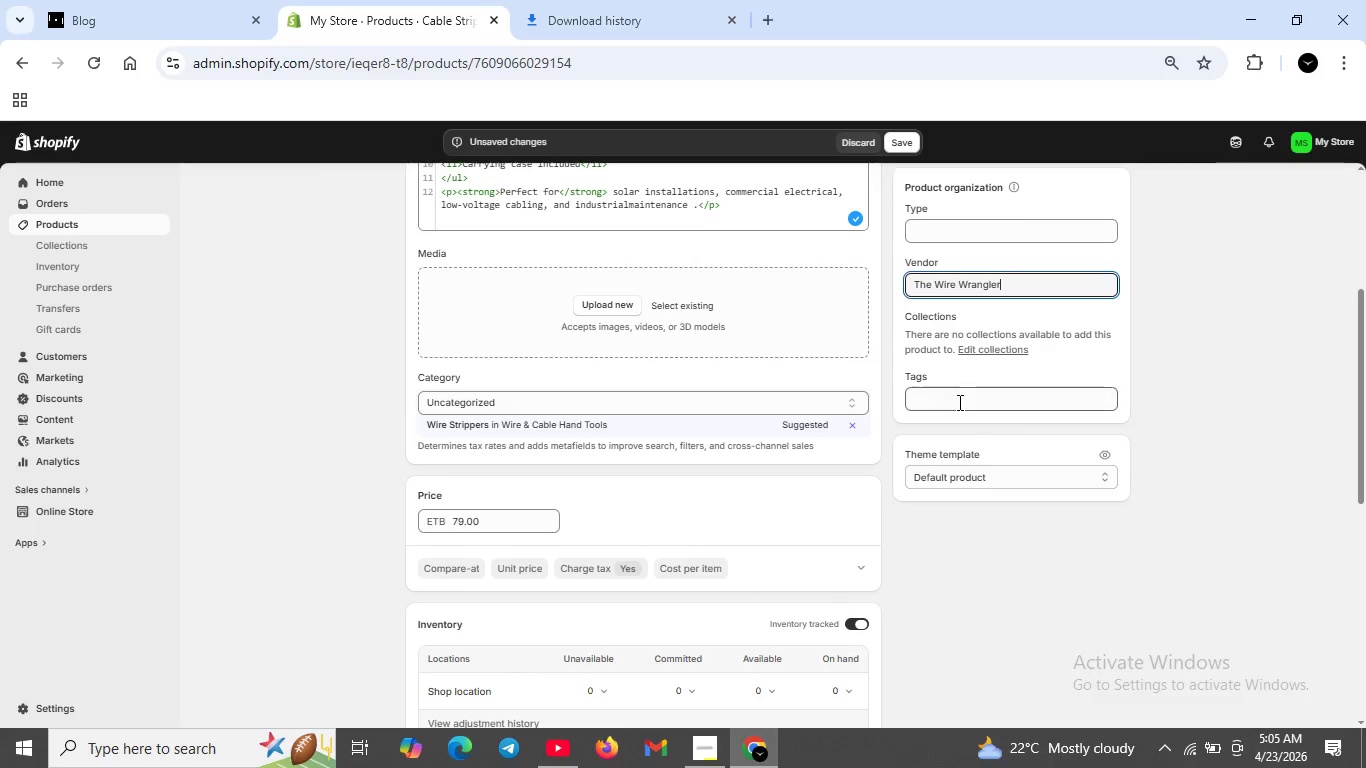 
left_click([957, 399])
 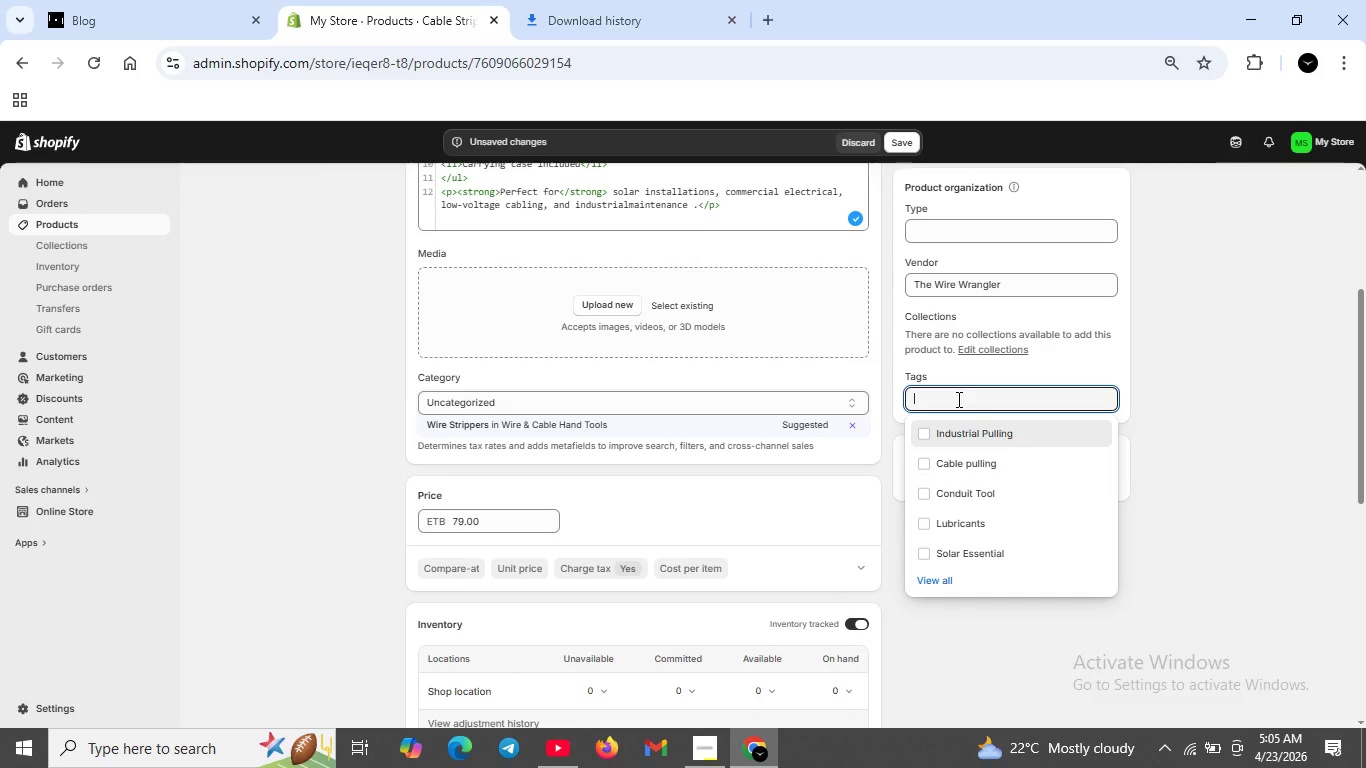 
type(Solar)
 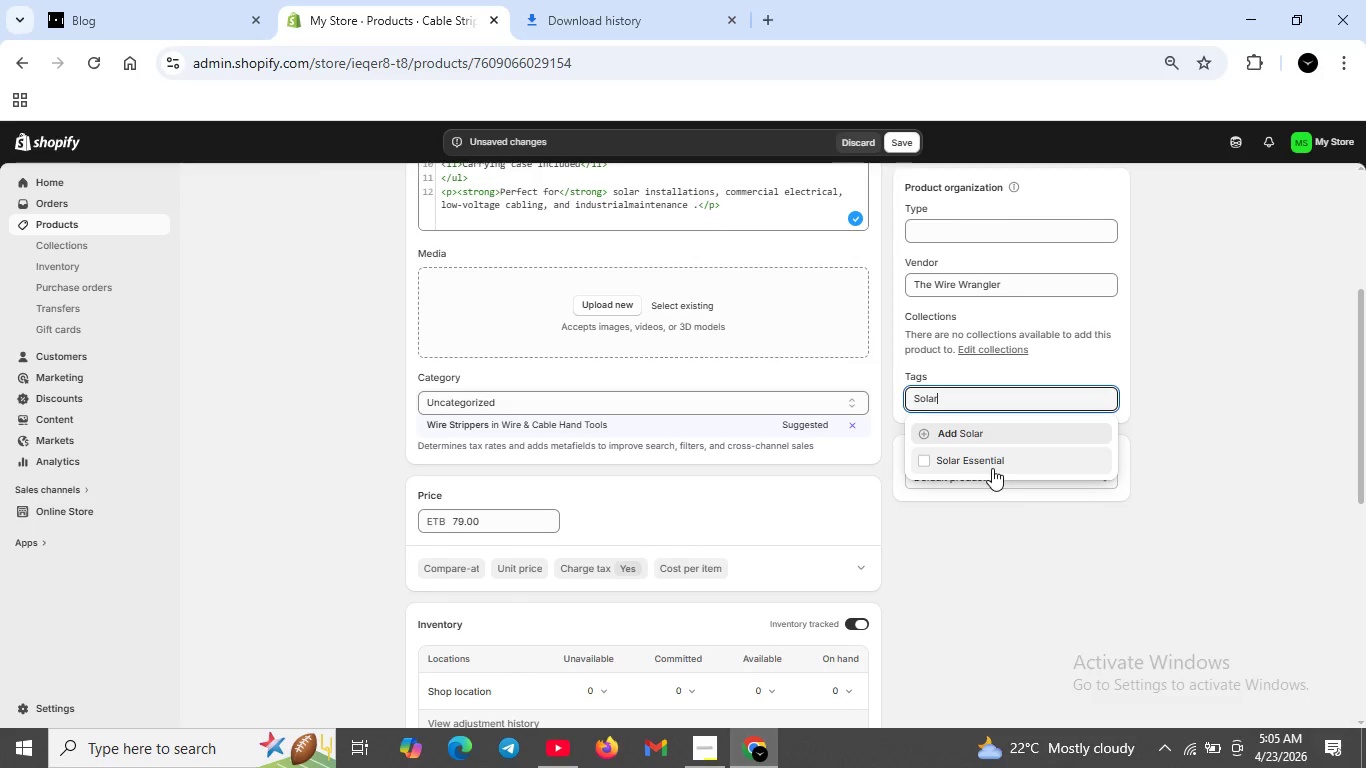 
left_click([994, 465])
 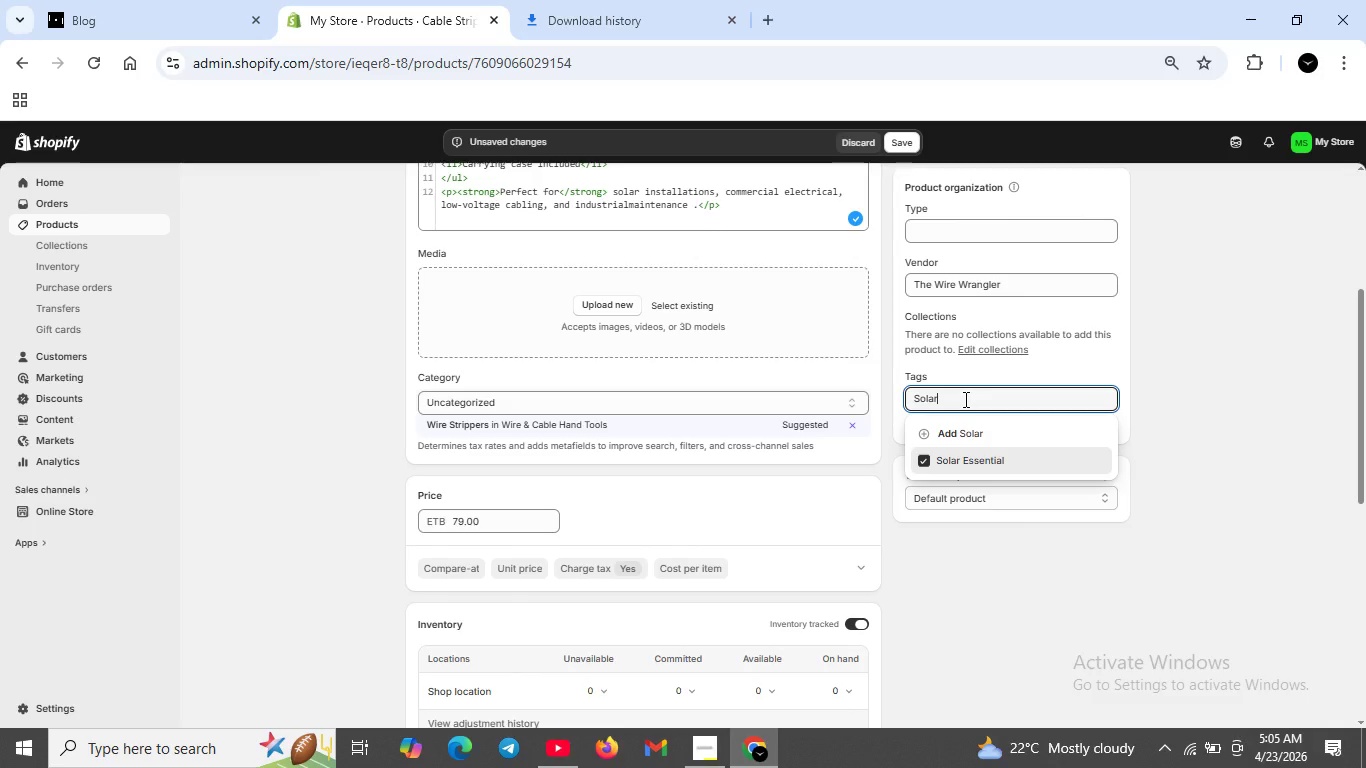 
left_click([964, 399])
 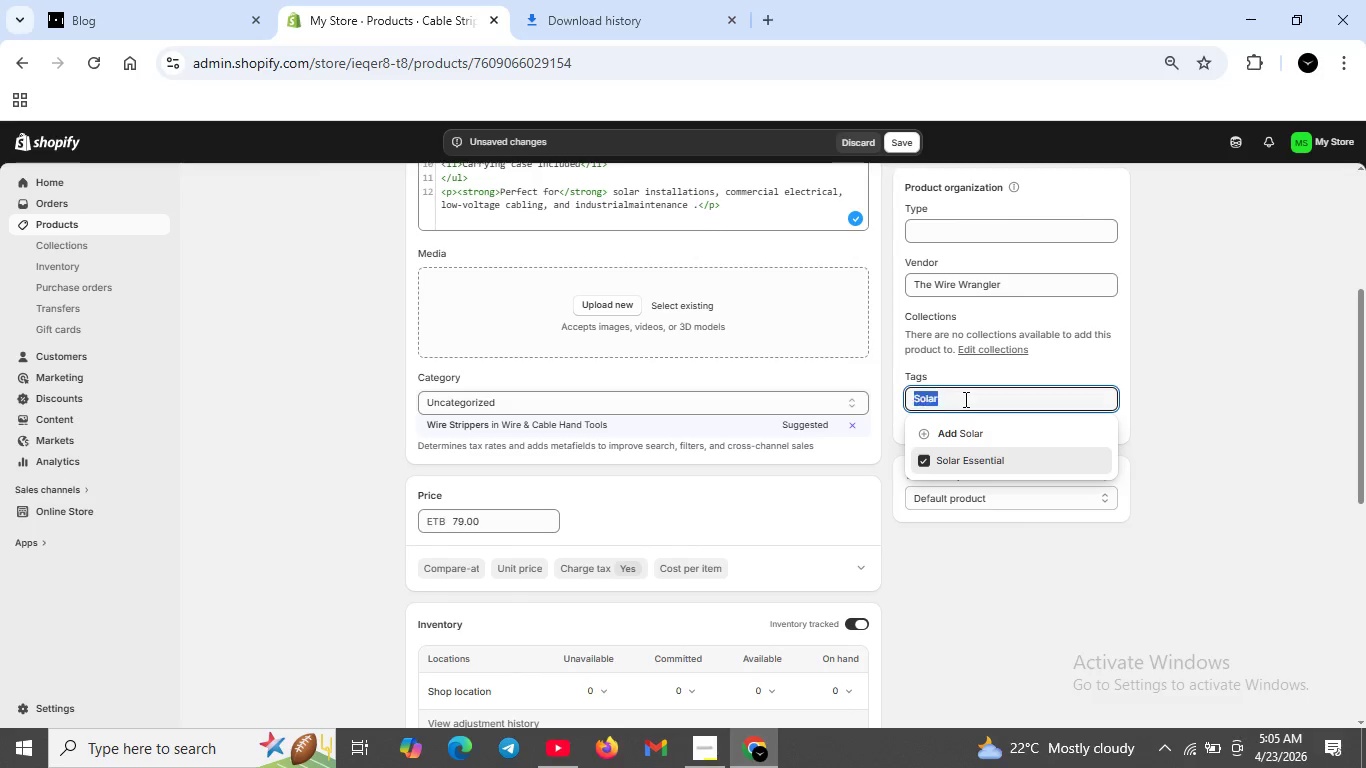 
double_click([964, 399])
 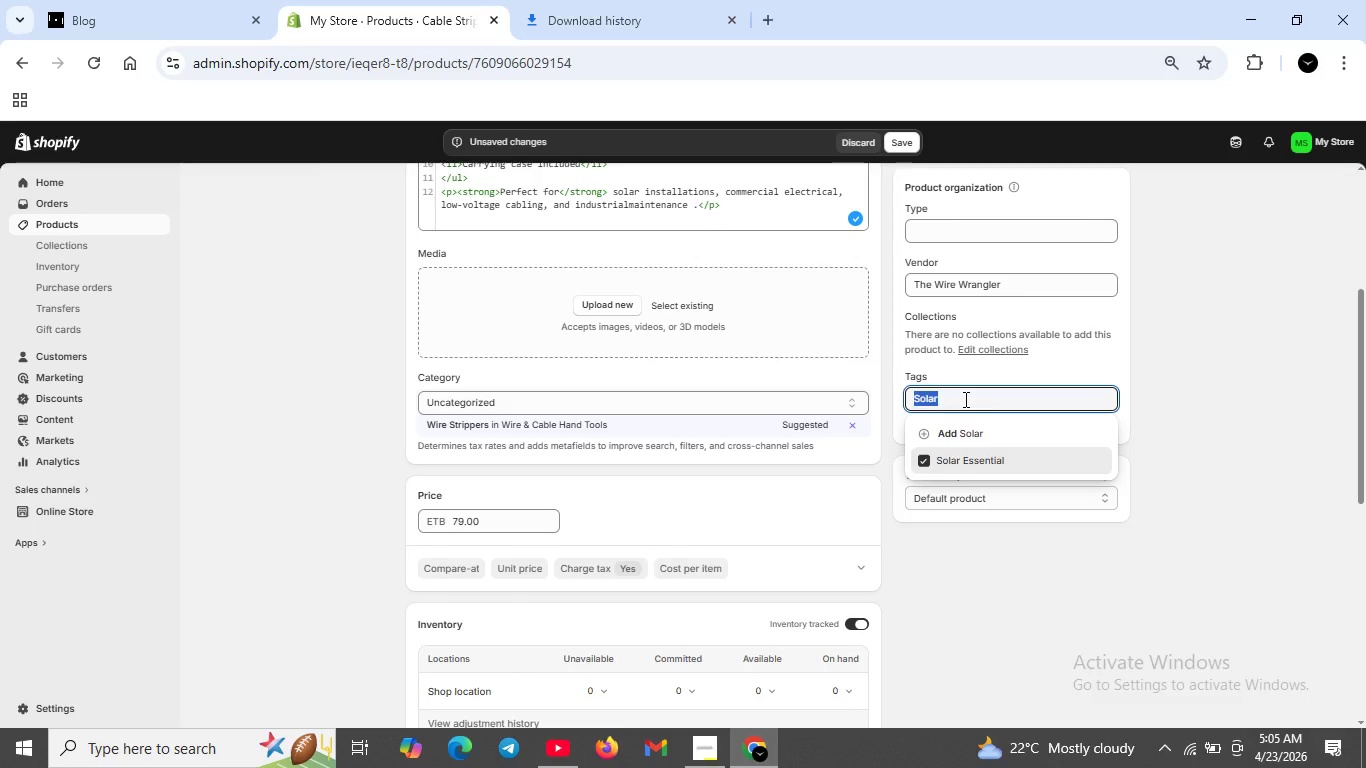 
key(Backspace)
type(in)
 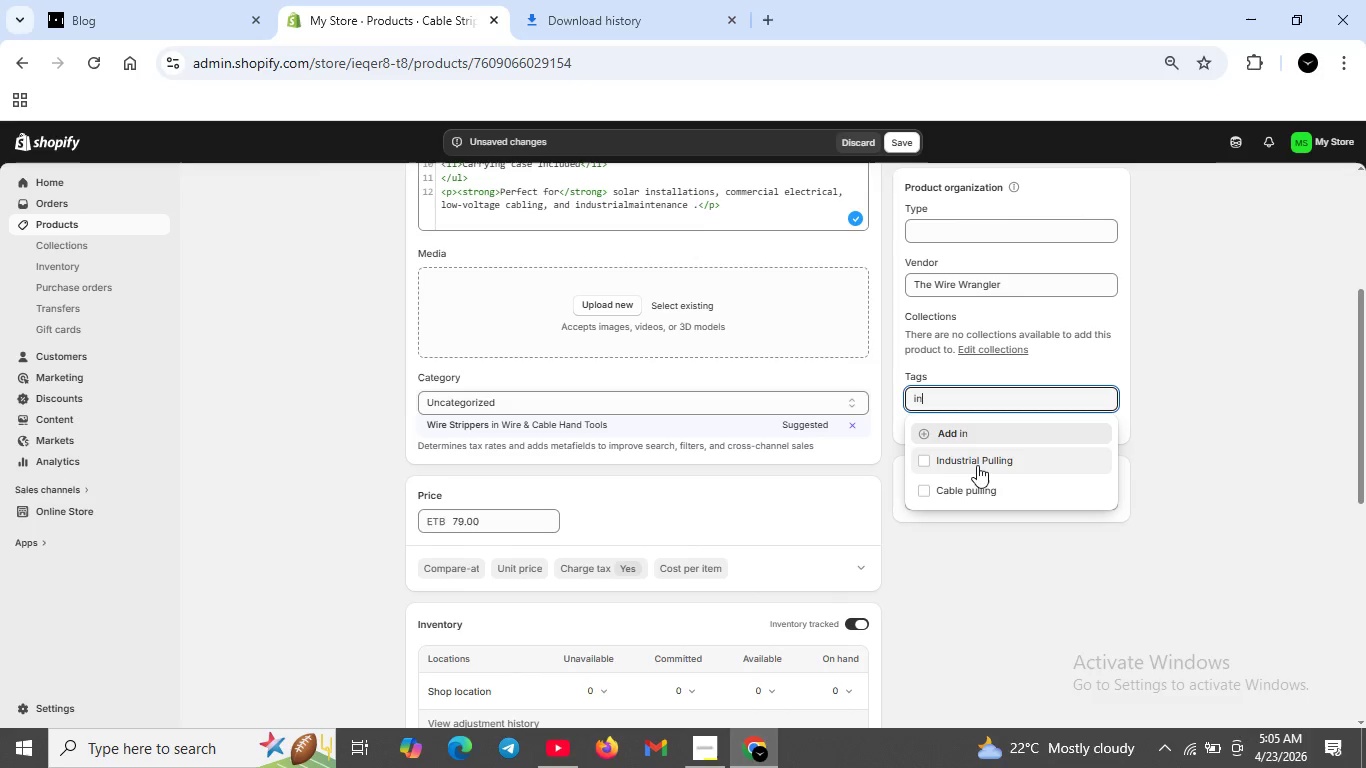 
left_click([980, 467])
 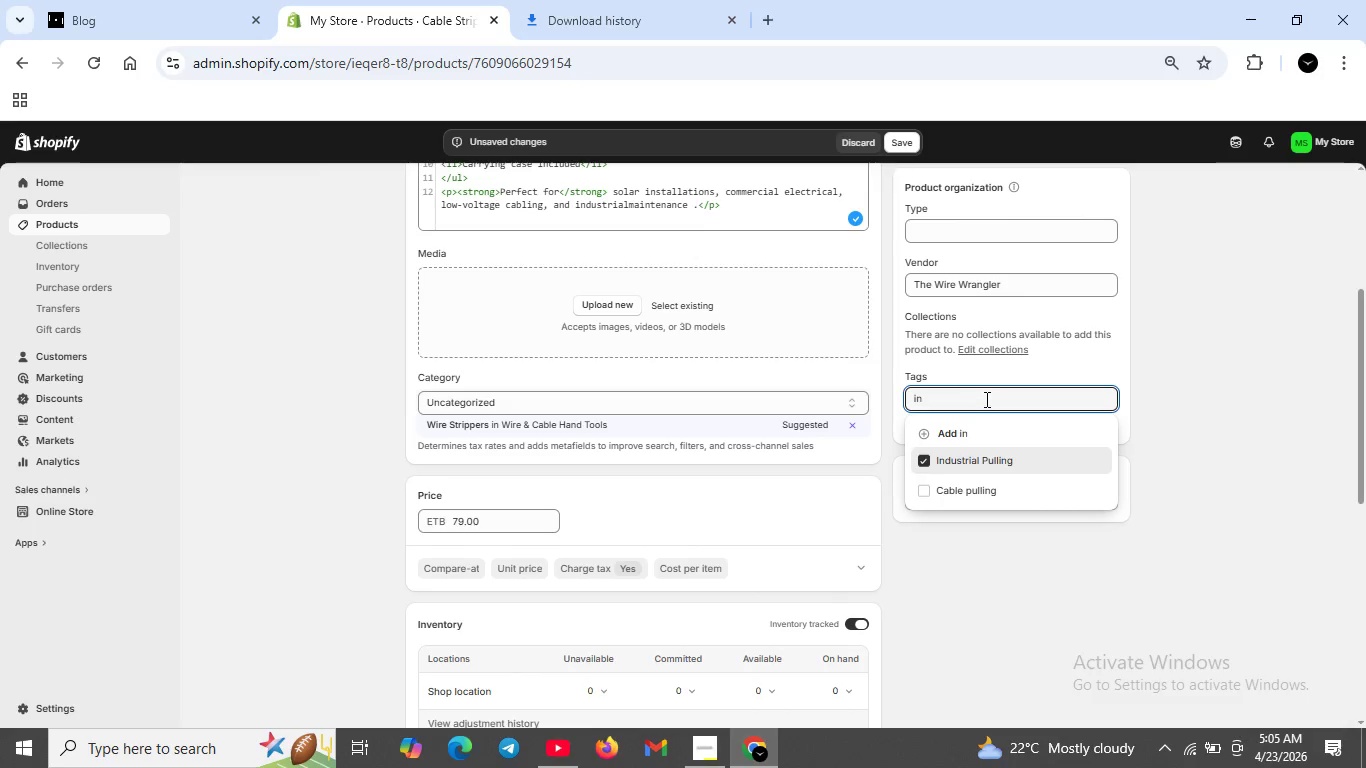 
double_click([985, 399])
 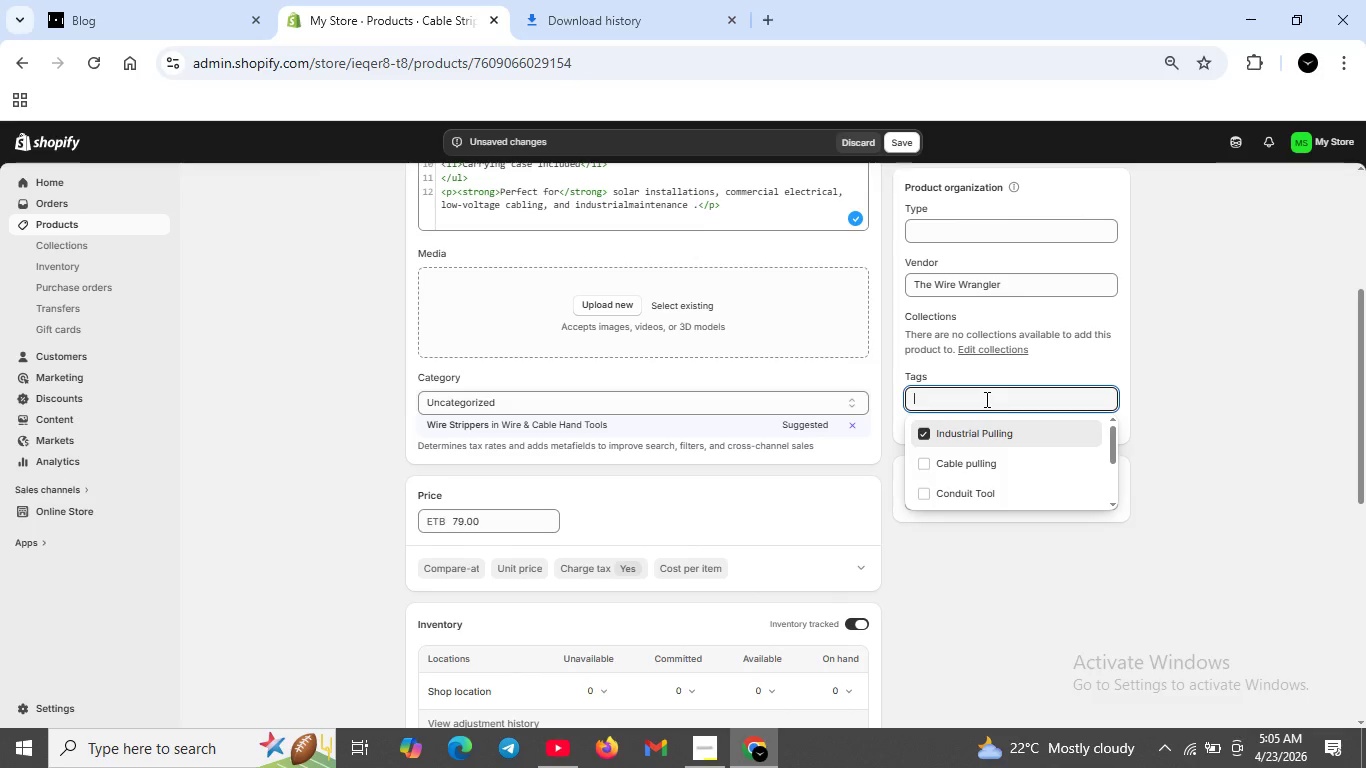 
key(Backspace)
type(str)
 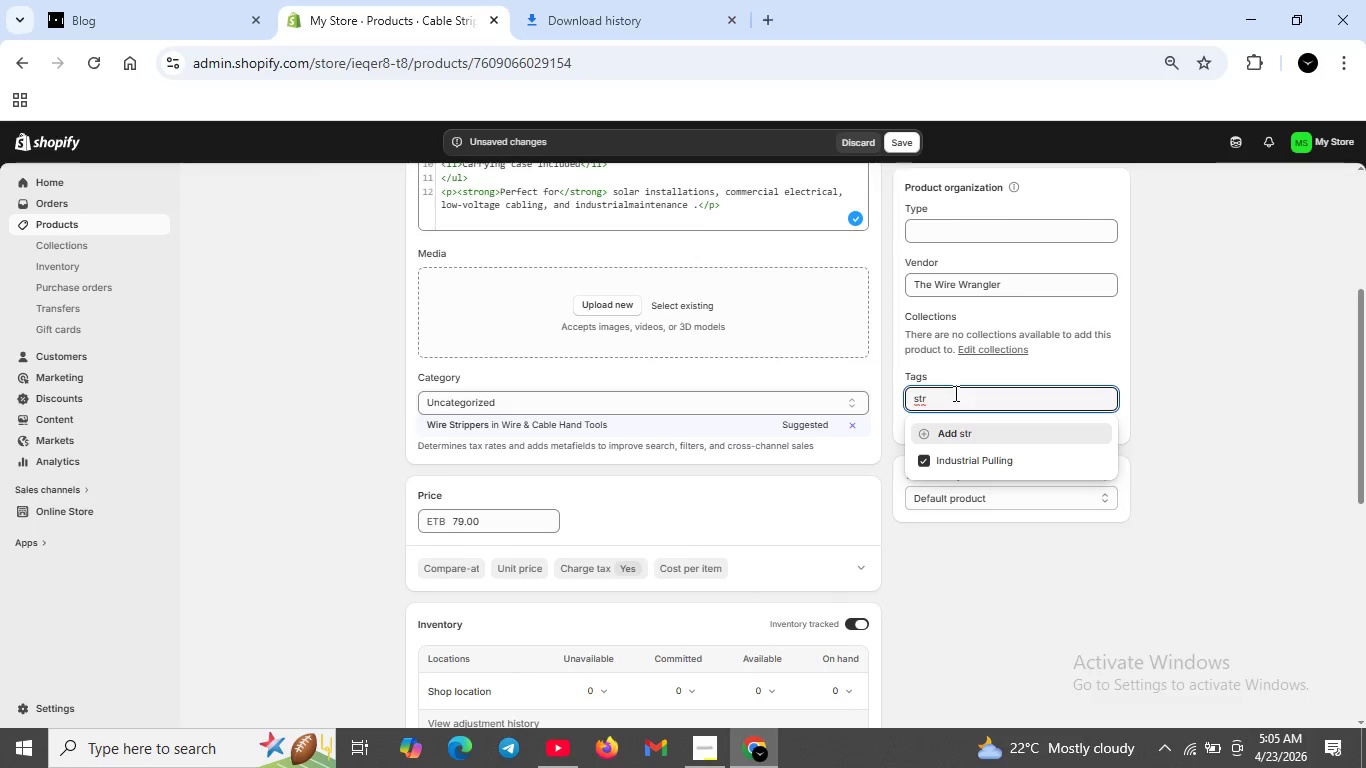 
double_click([954, 393])
 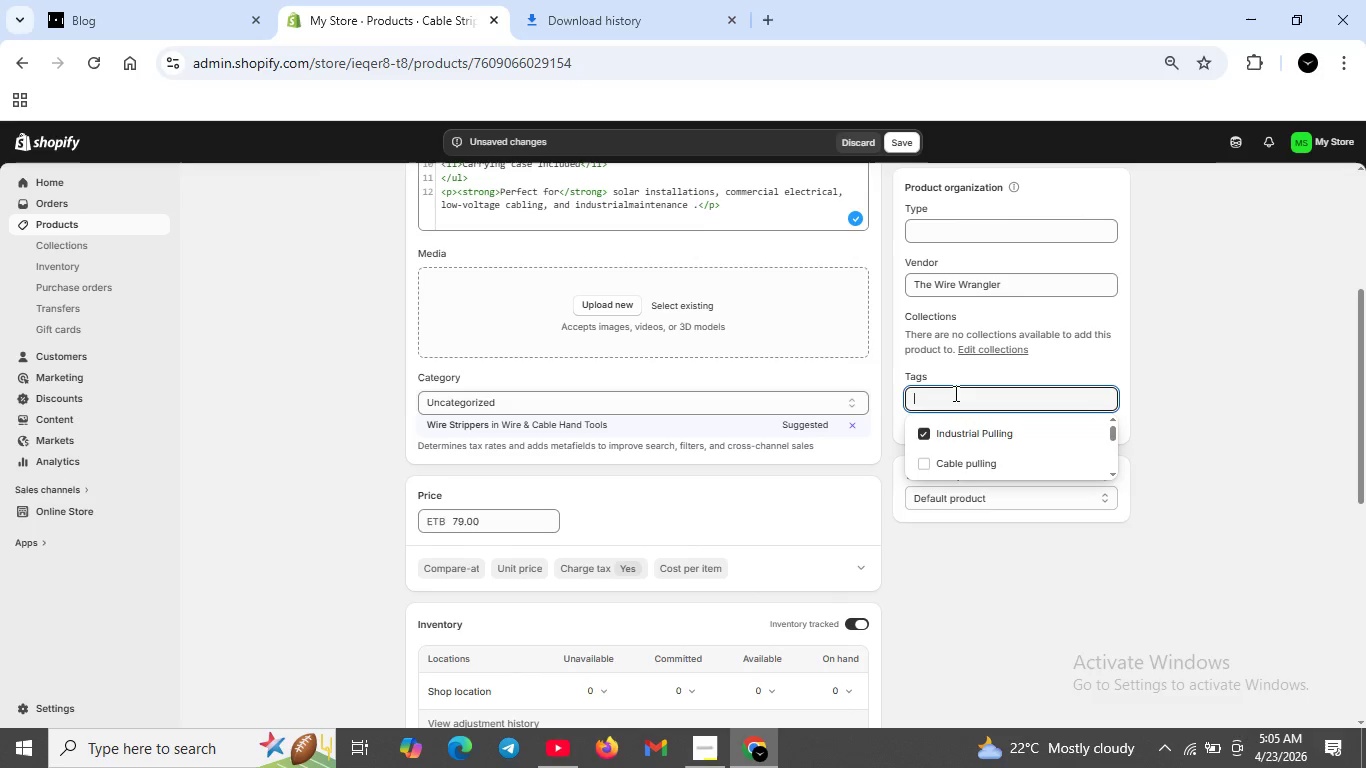 
key(Backspace)
type(Strippingg Tool)
 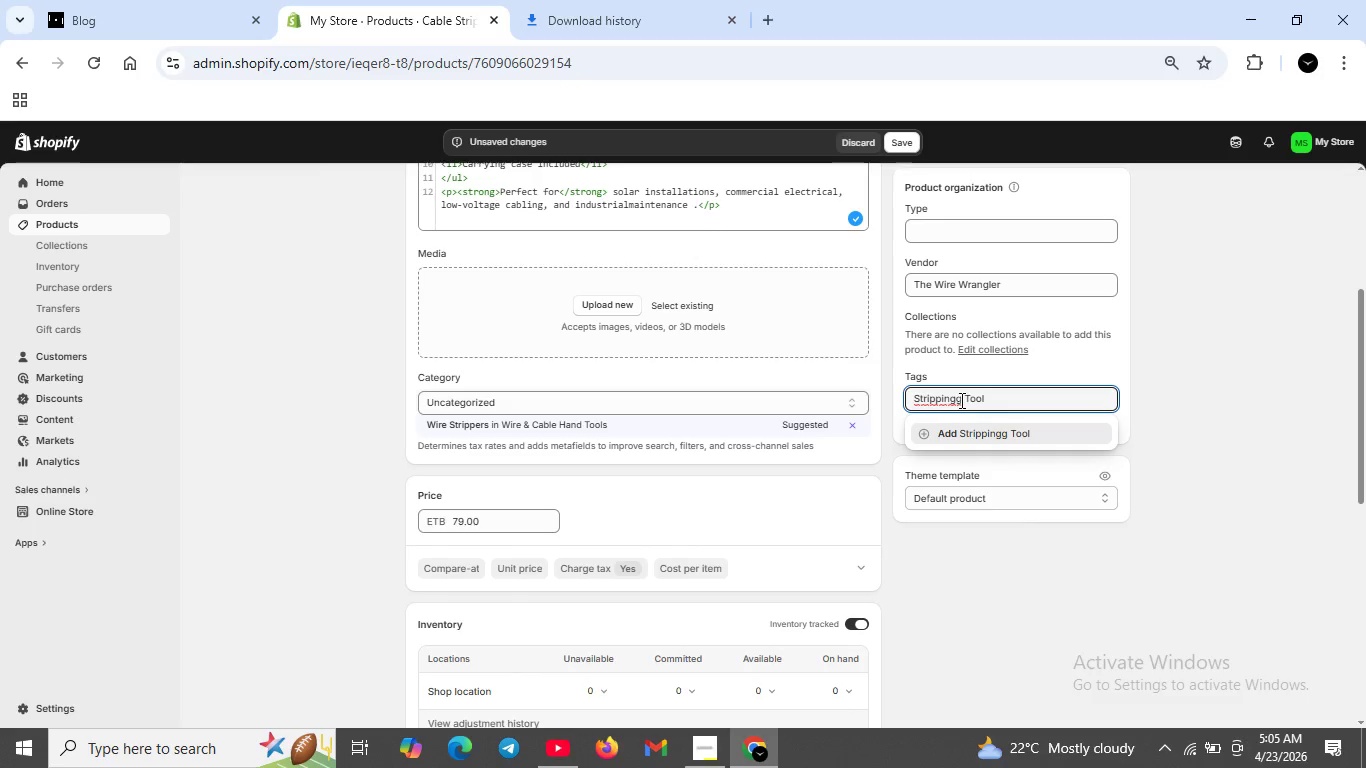 
key(Backspace)
 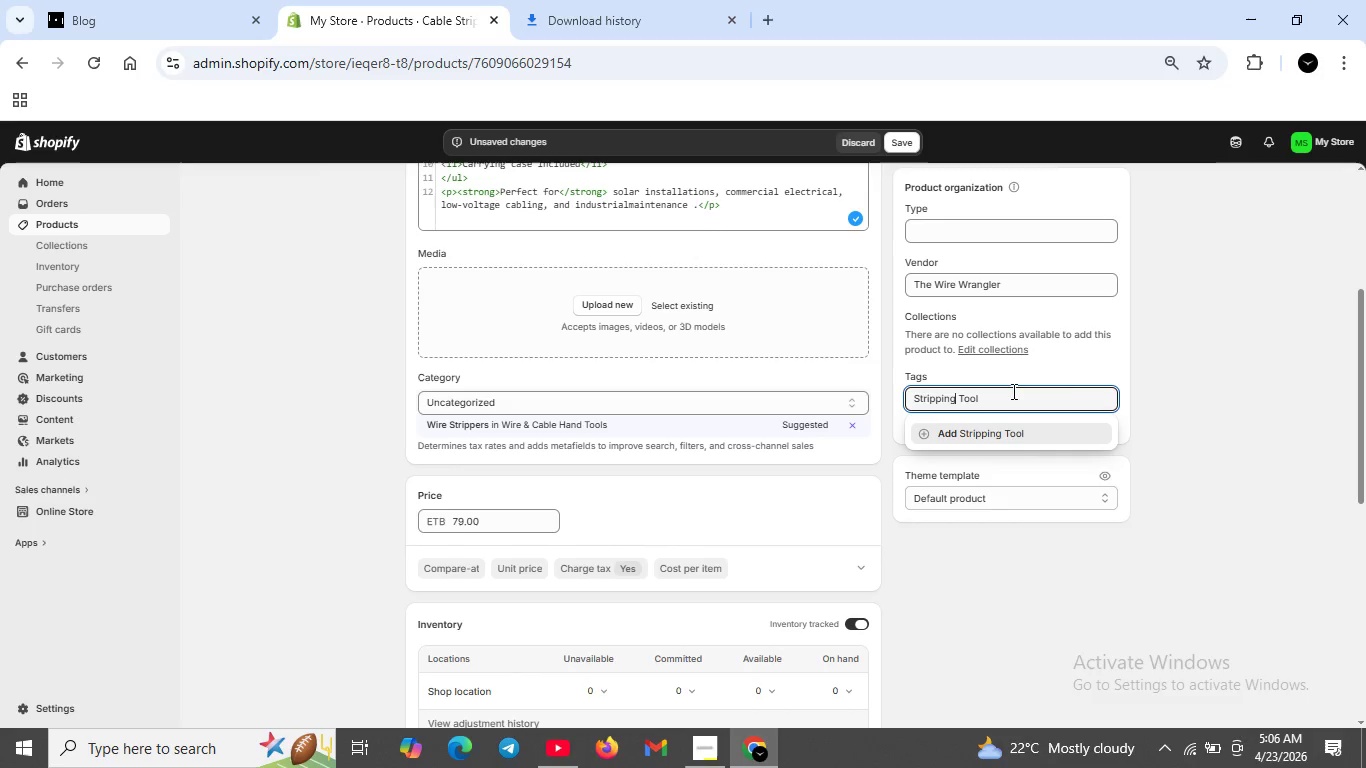 
left_click([1044, 431])
 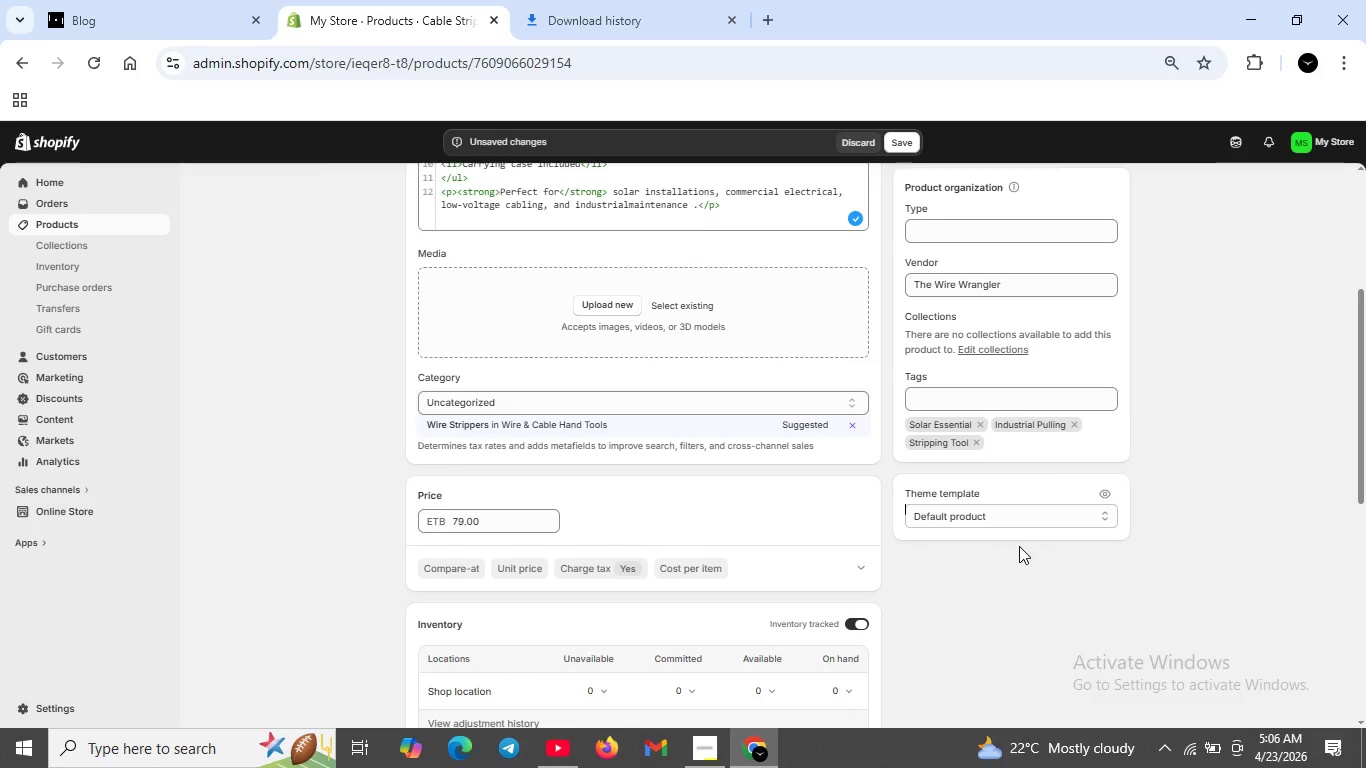 
wait(8.19)
 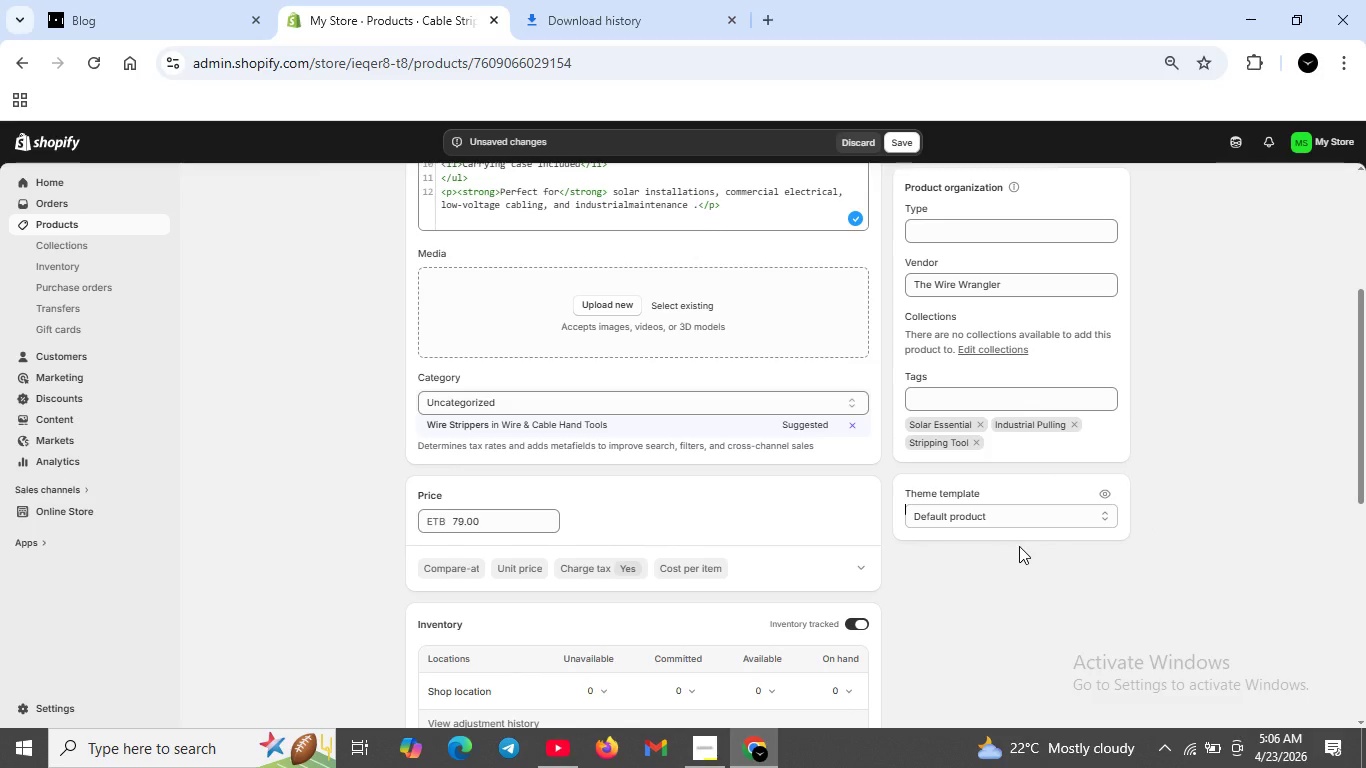 
scroll: coordinate [496, 500], scroll_direction: up, amount: 3.0
 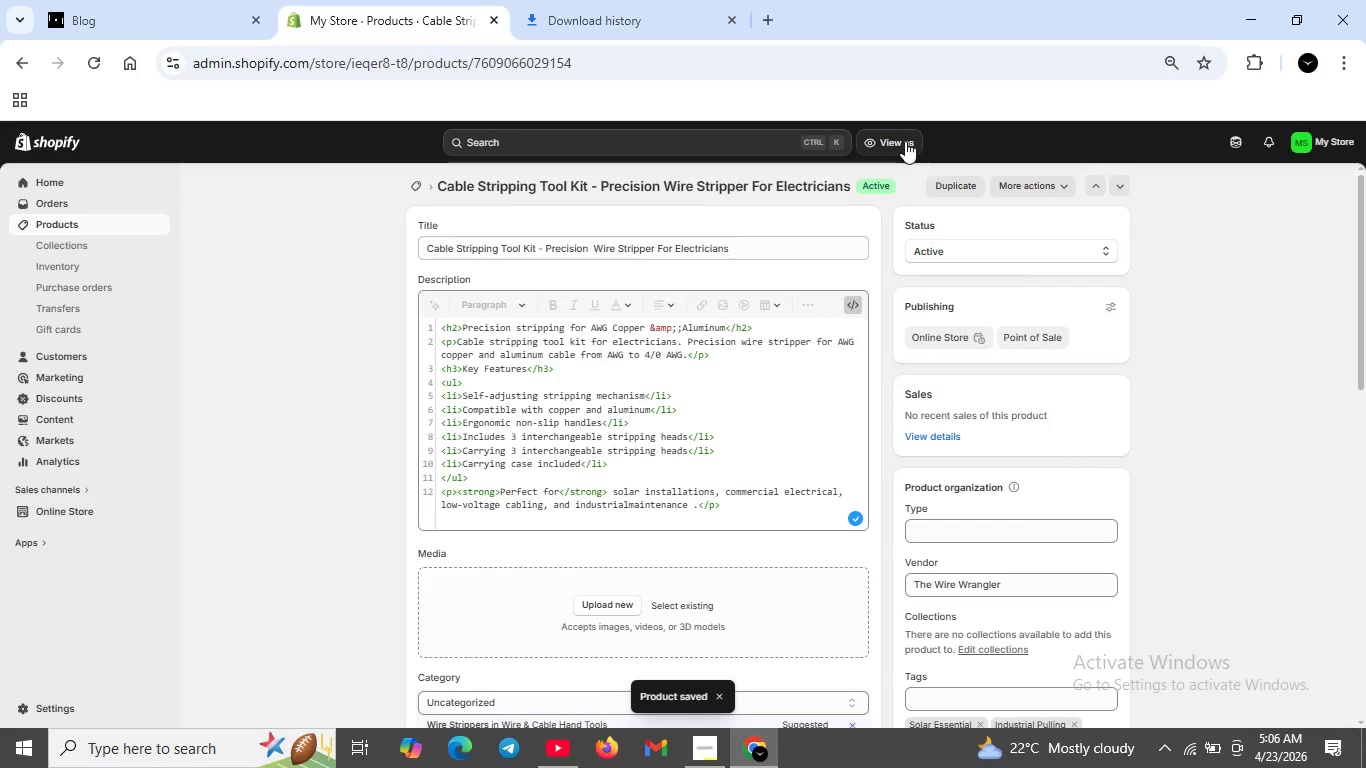 
wait(14.52)
 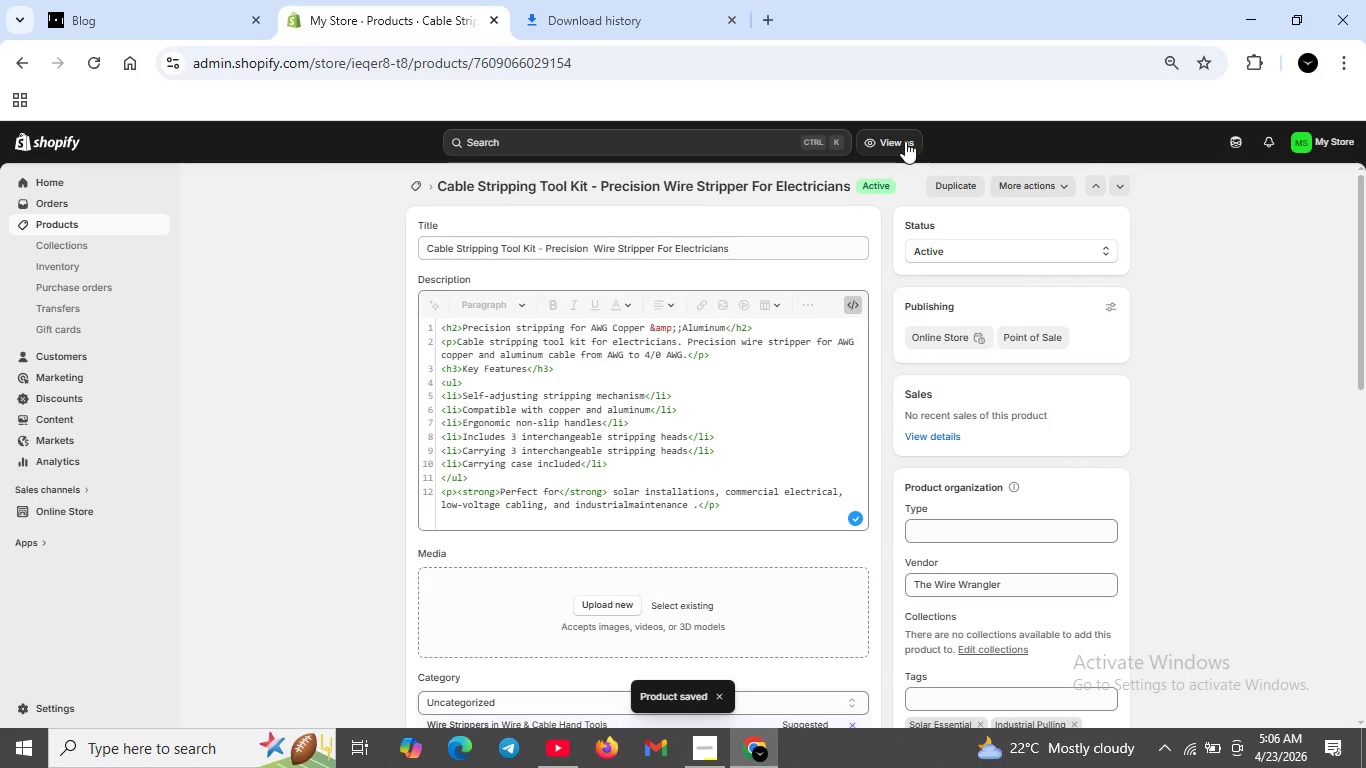 
scroll: coordinate [483, 523], scroll_direction: down, amount: 6.0
 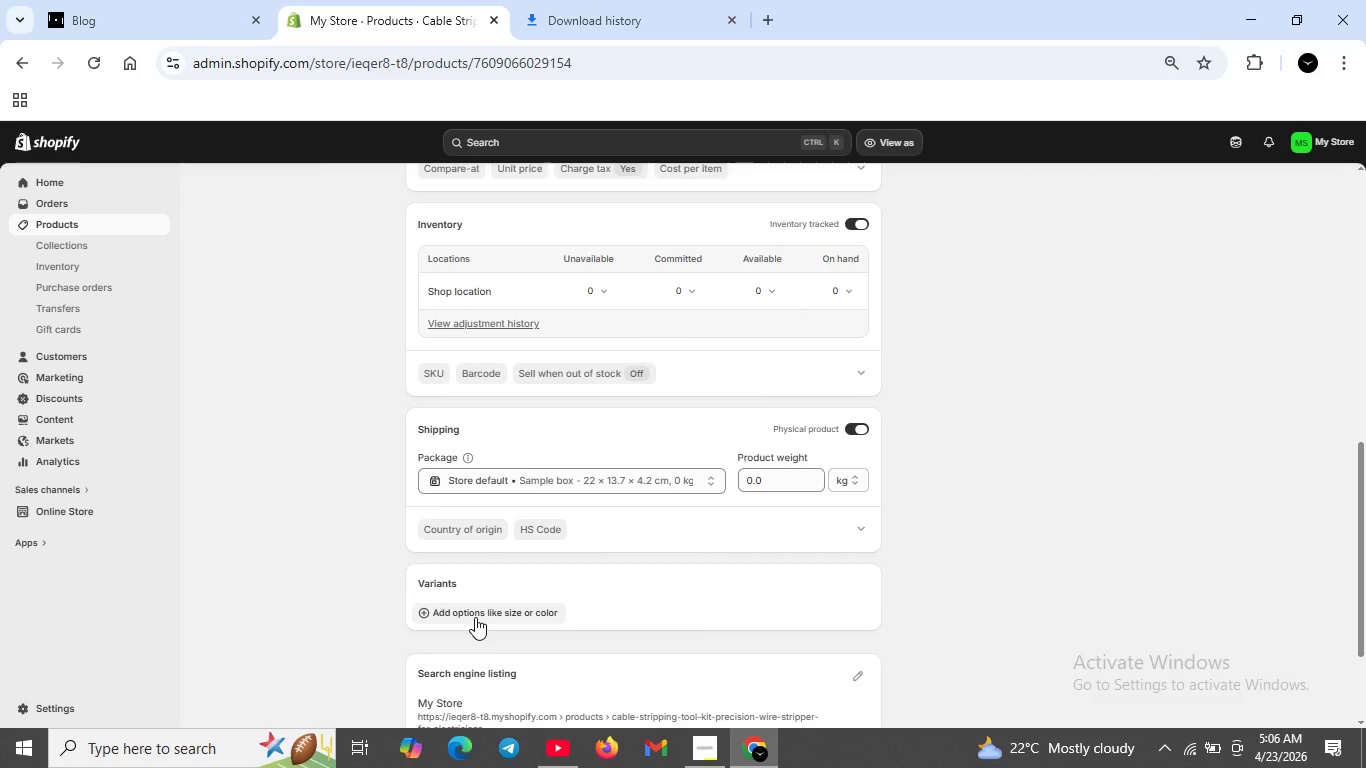 
left_click([475, 617])
 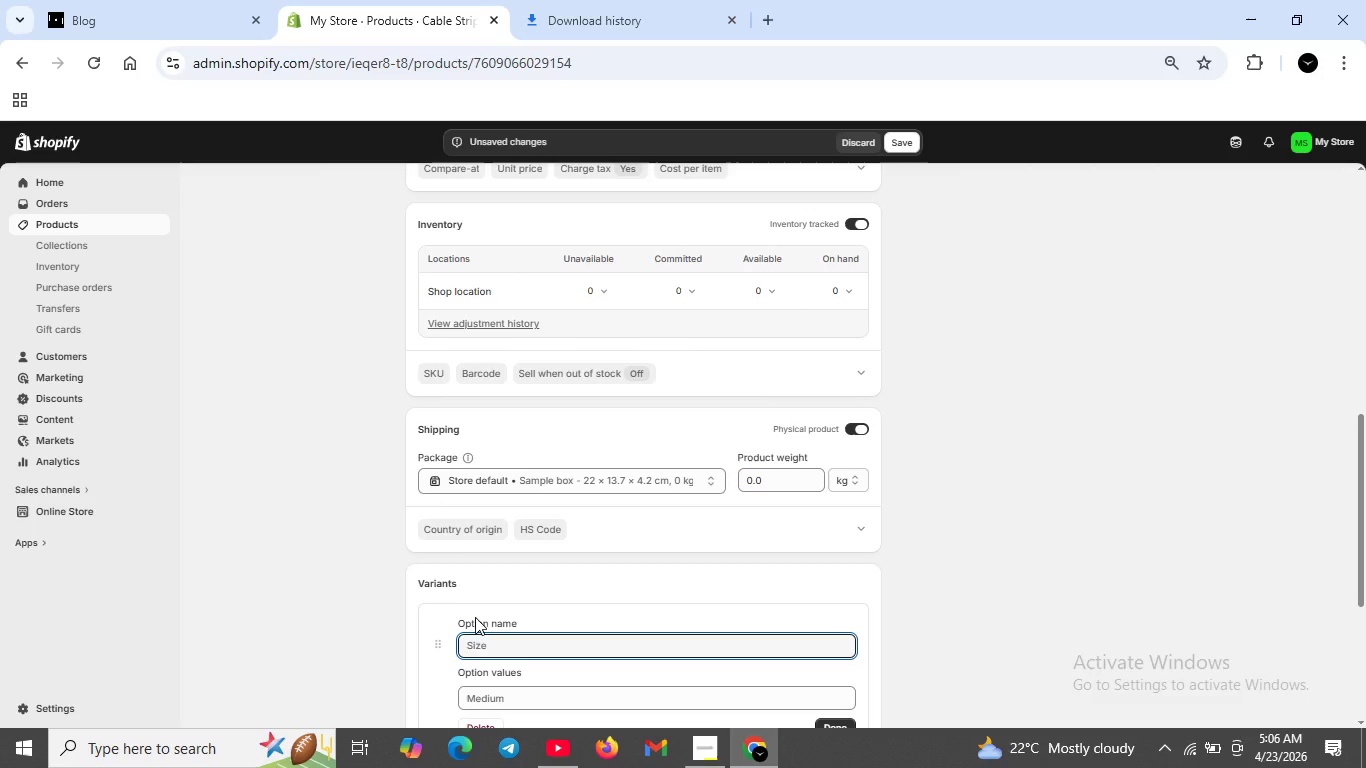 
wait(18.95)
 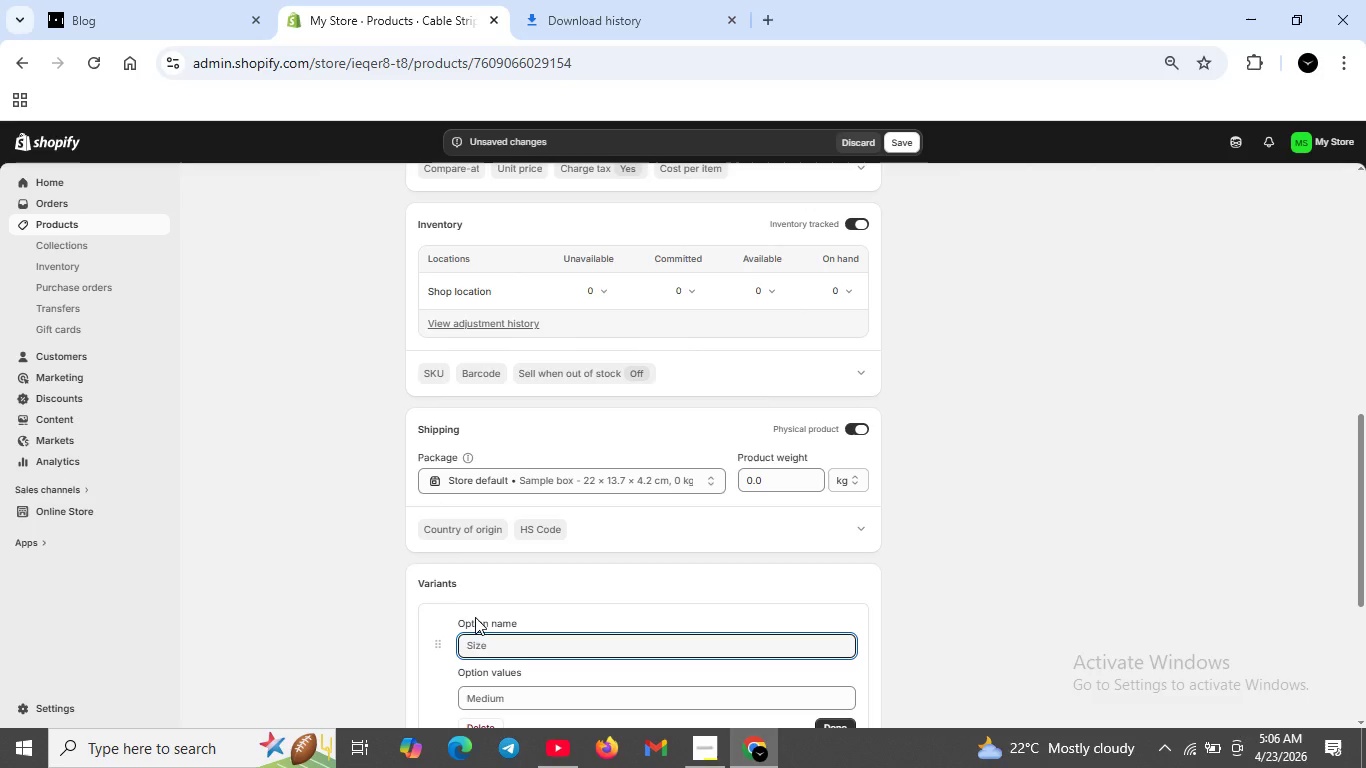 
left_click([510, 640])
 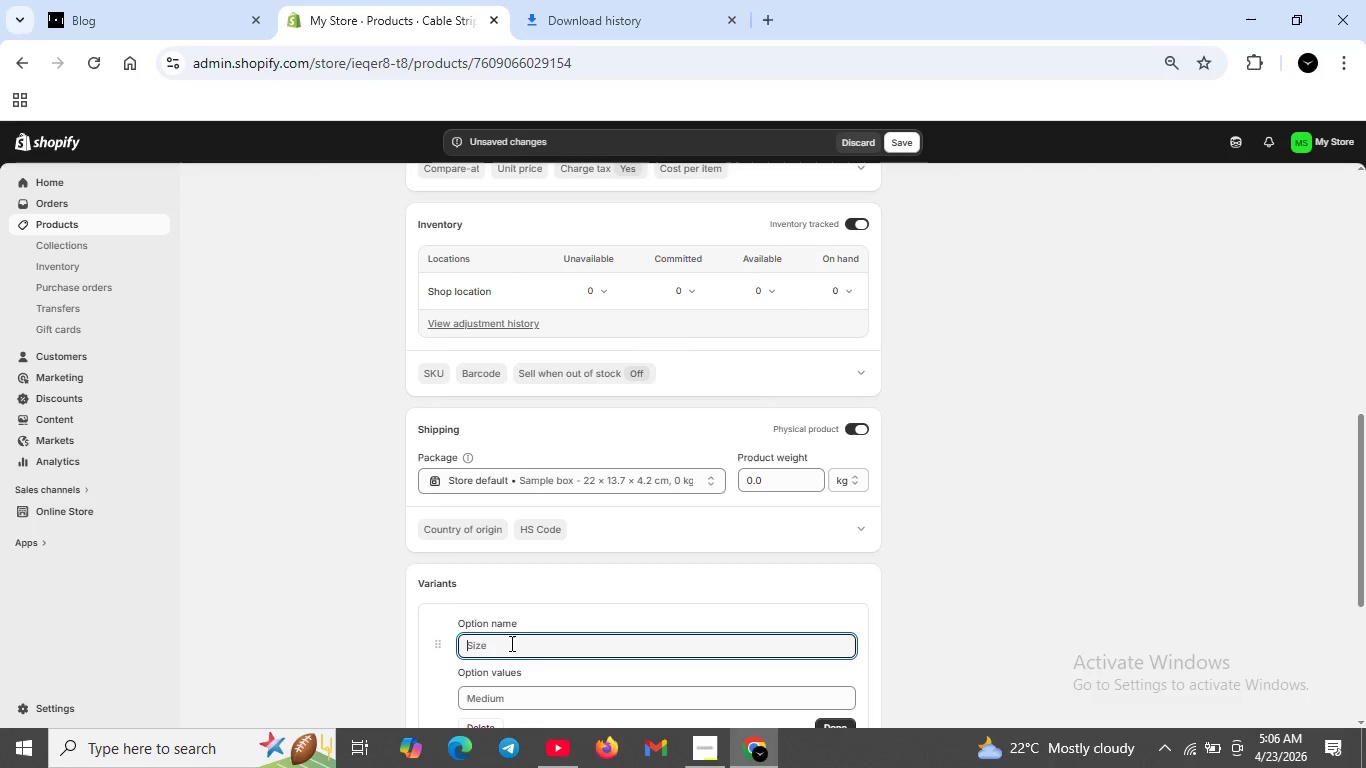 
type(Cable type)
 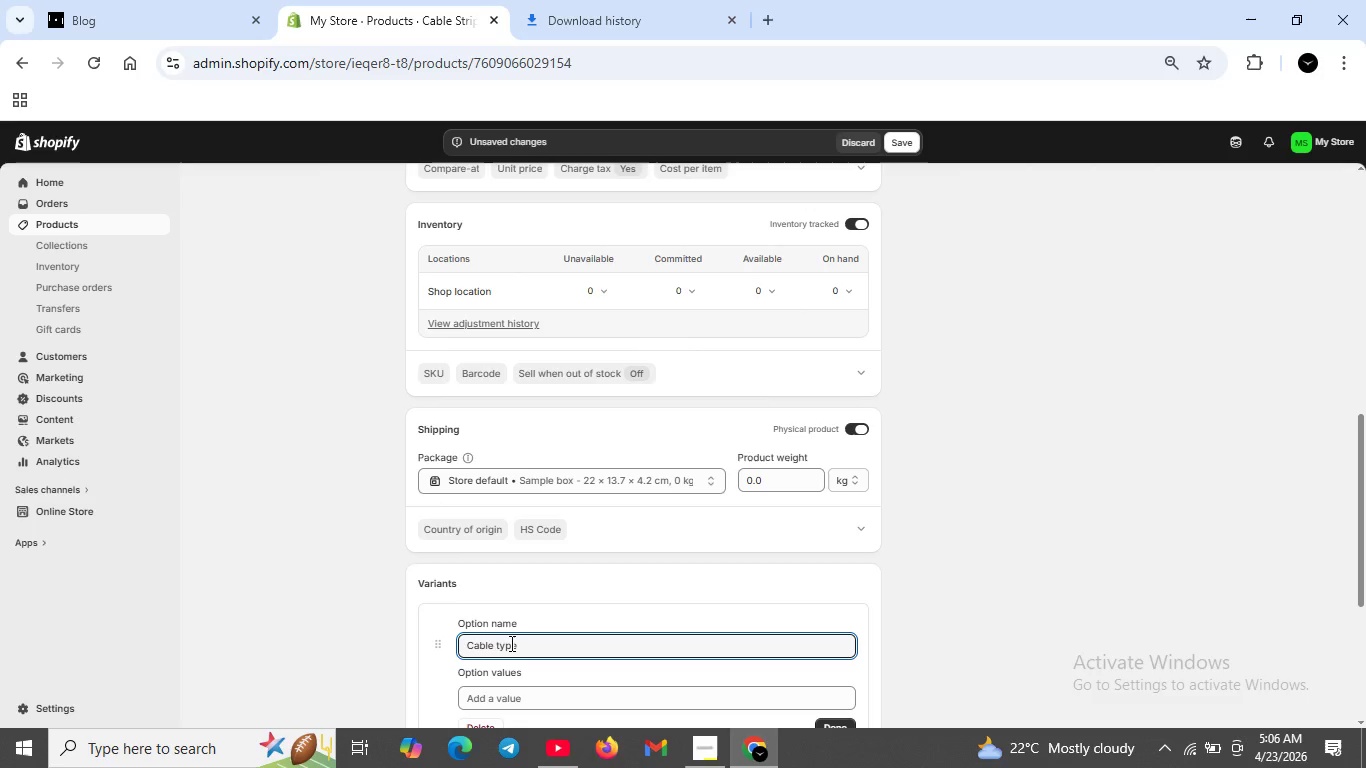 
key(ArrowLeft)
 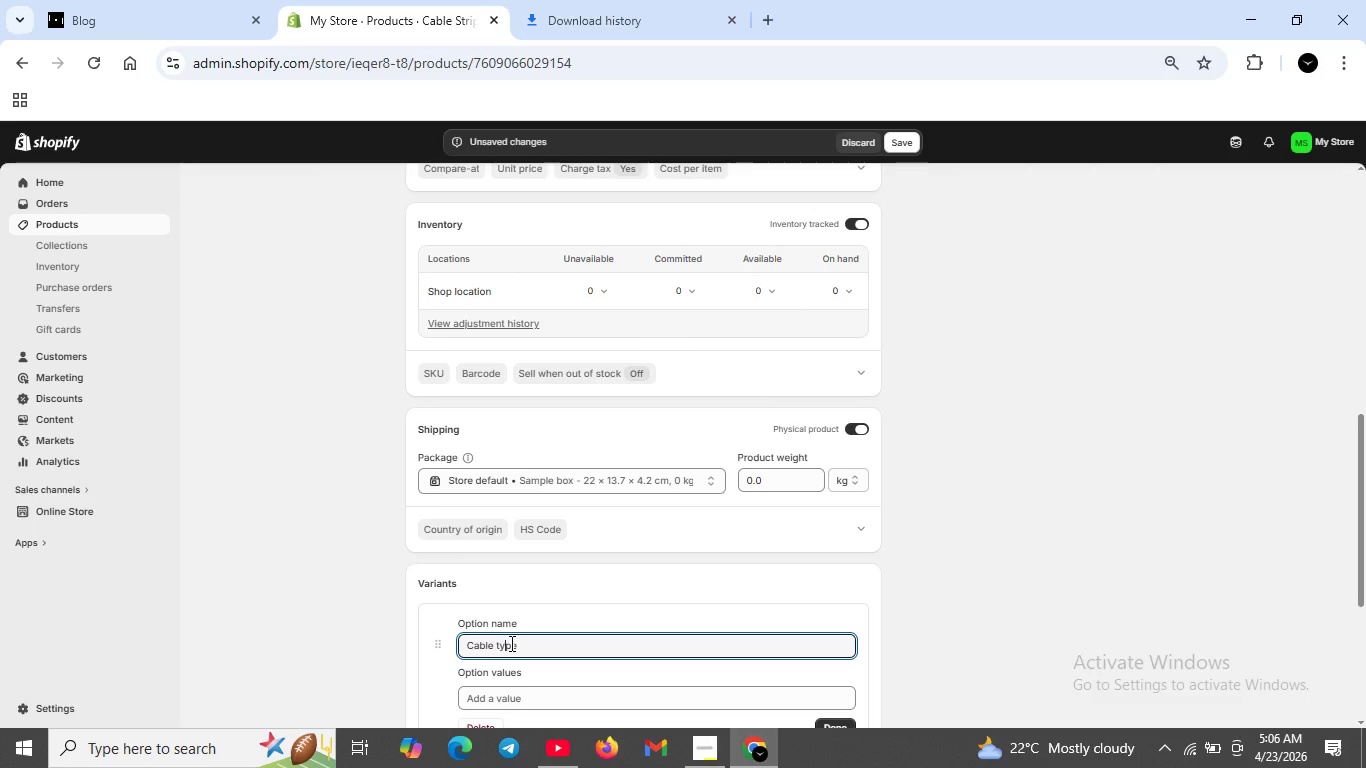 
key(ArrowLeft)
 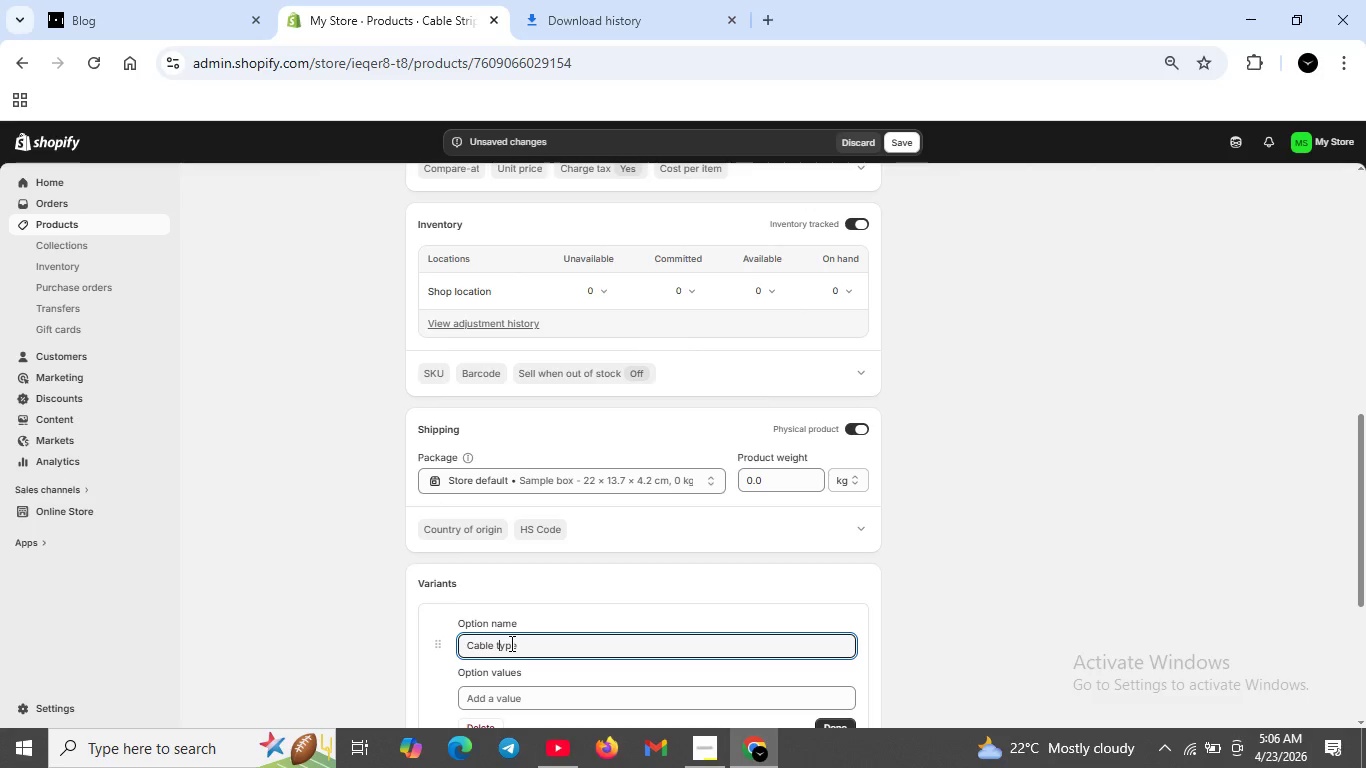 
key(ArrowLeft)
 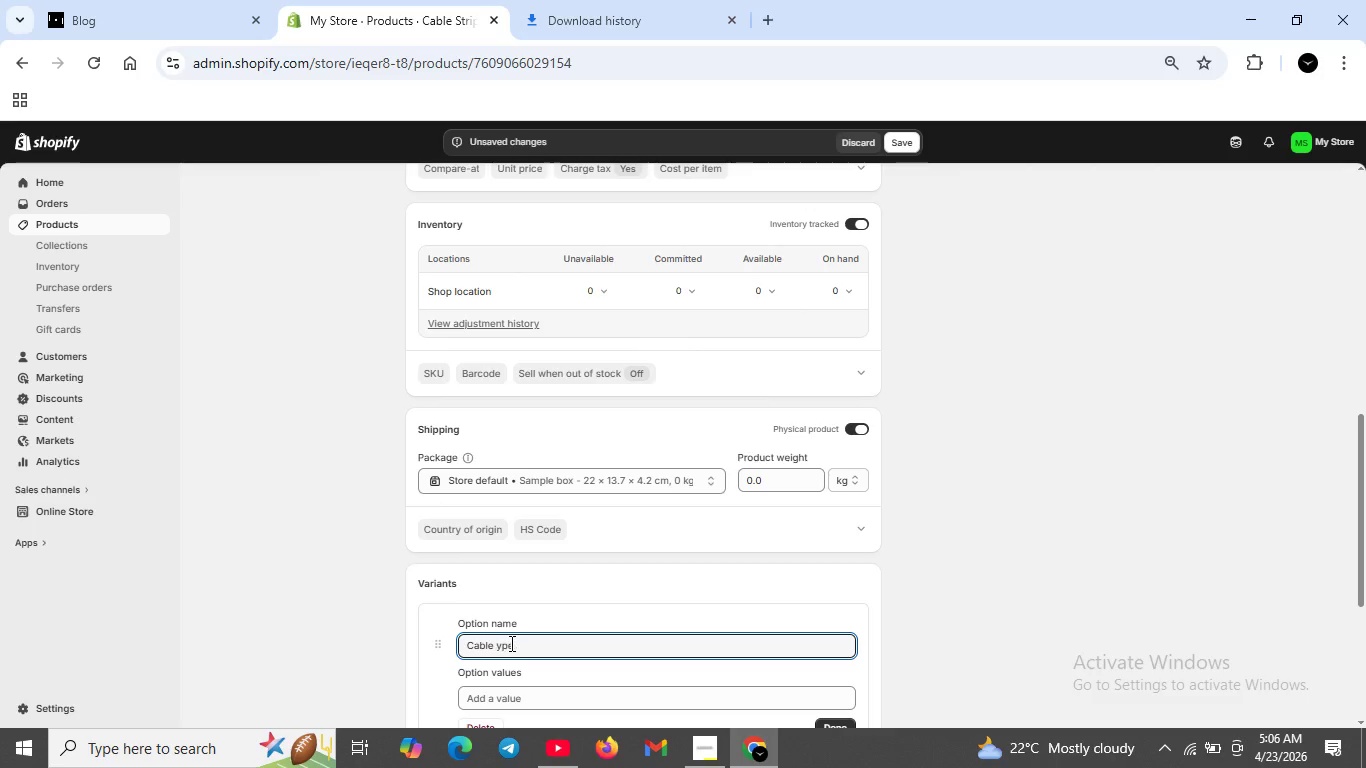 
key(Backspace)
 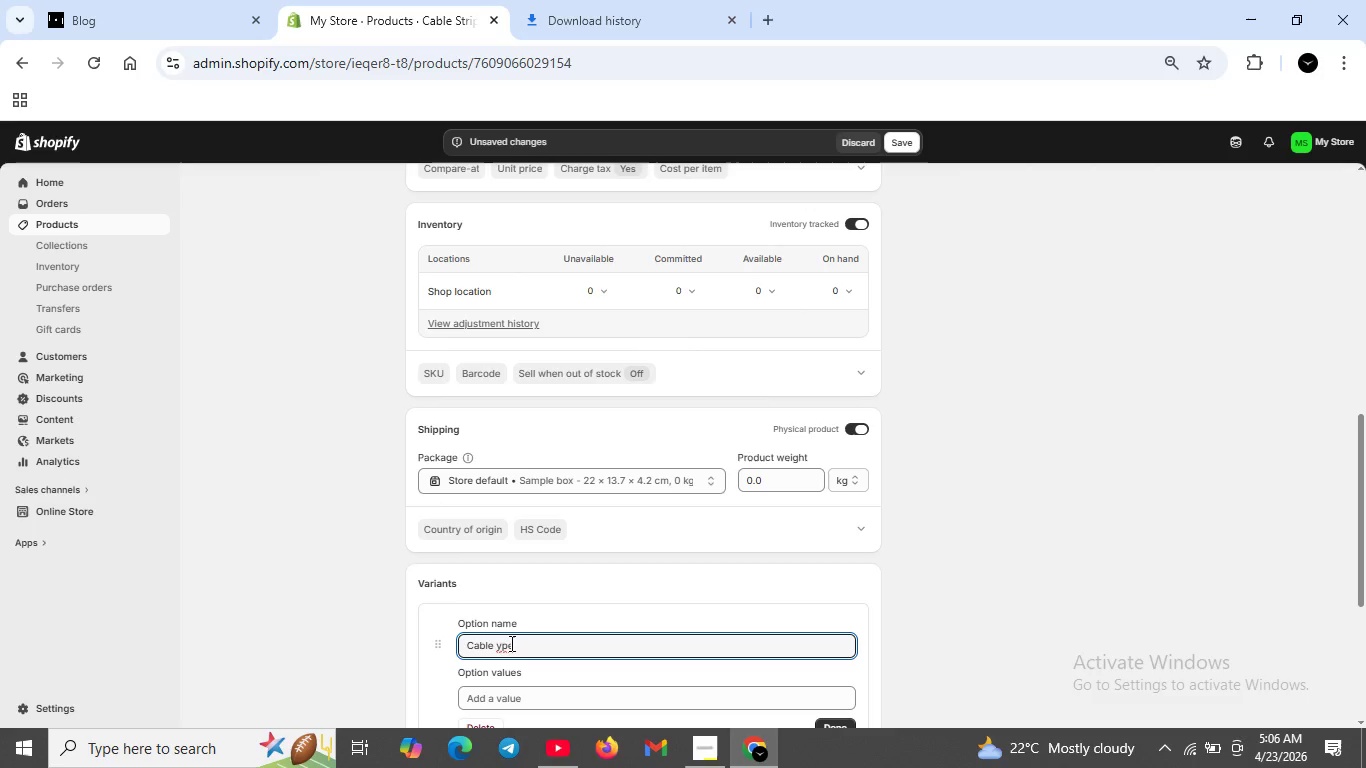 
key(CapsLock)
 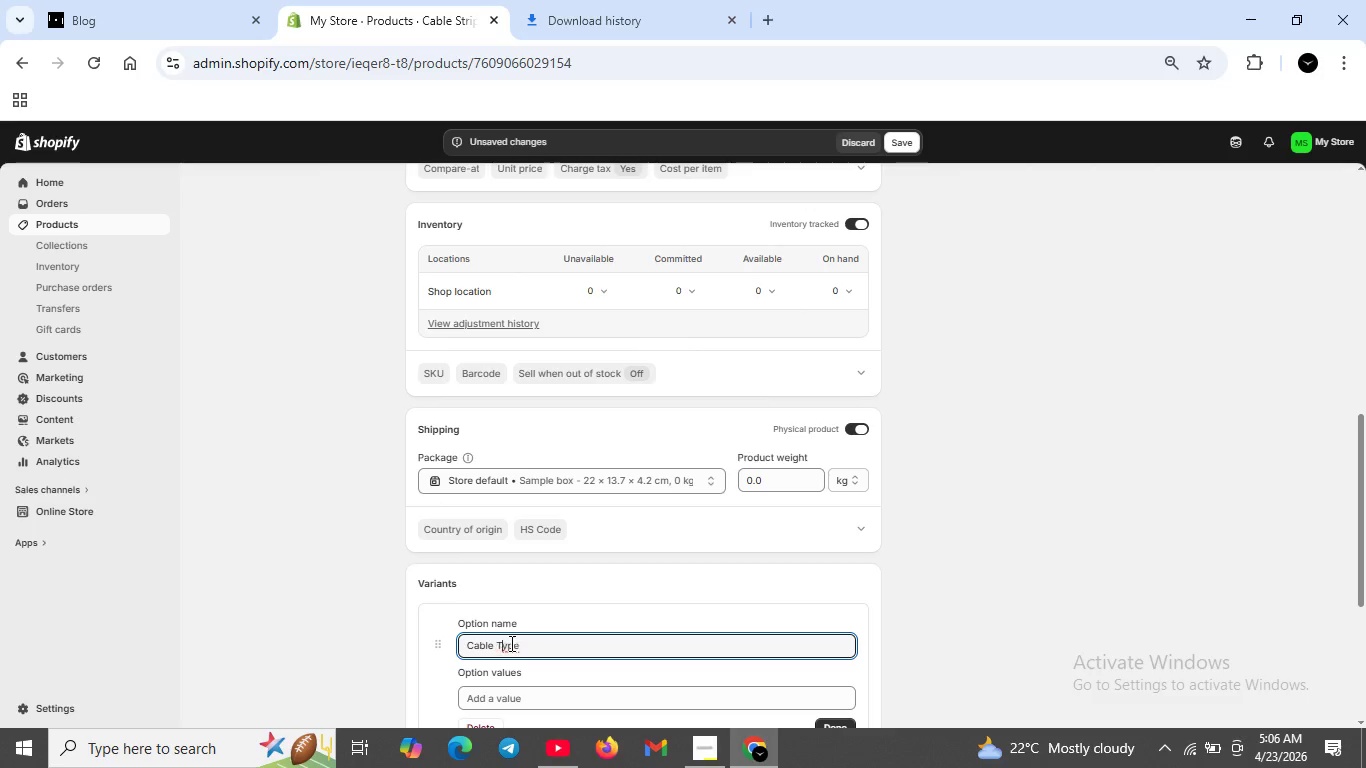 
key(T)
 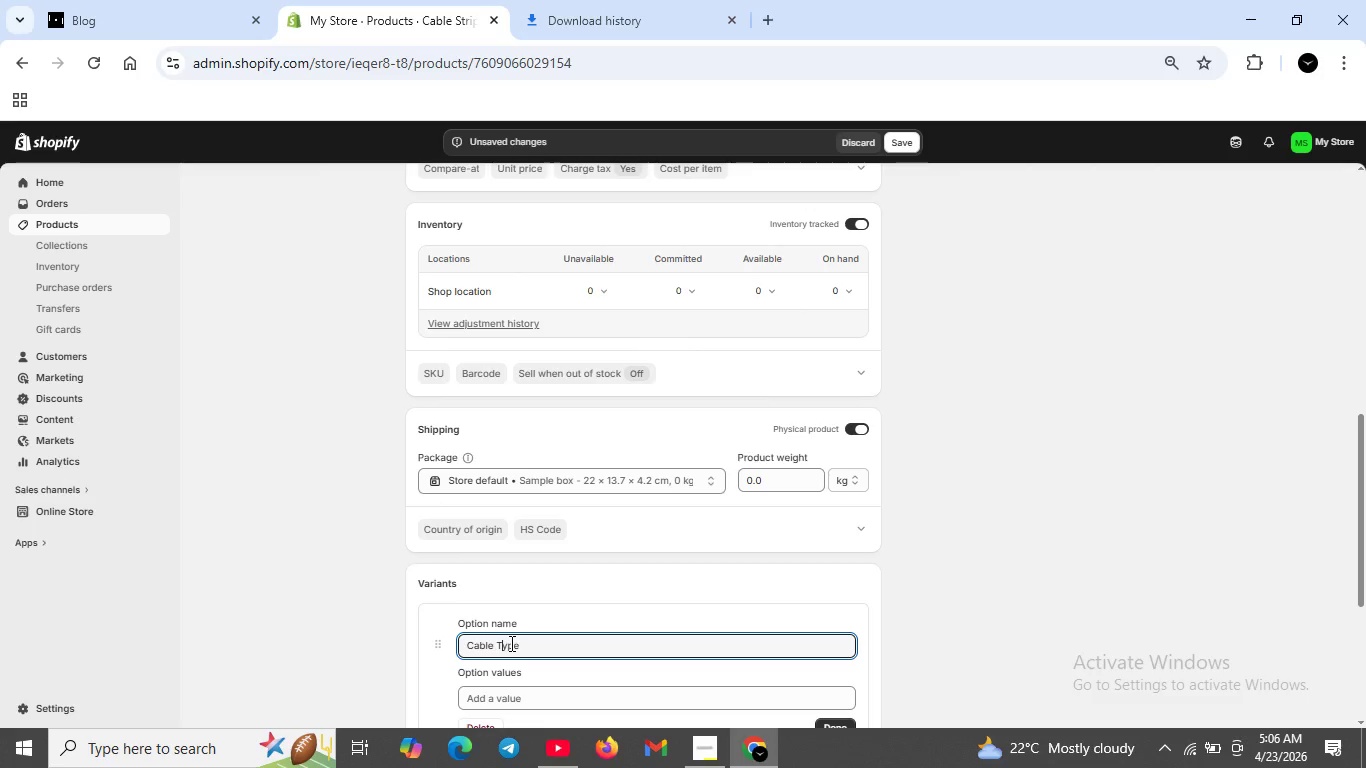 
key(CapsLock)
 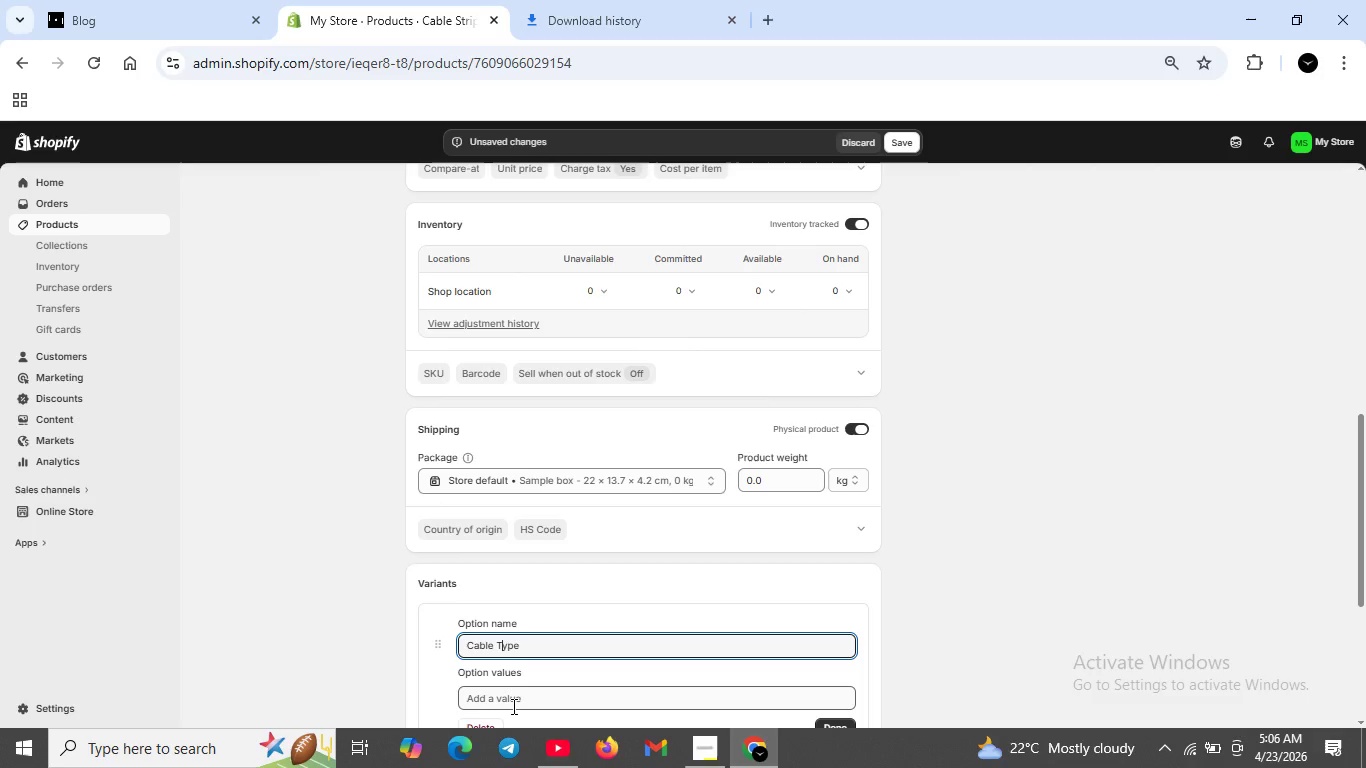 
left_click([512, 706])
 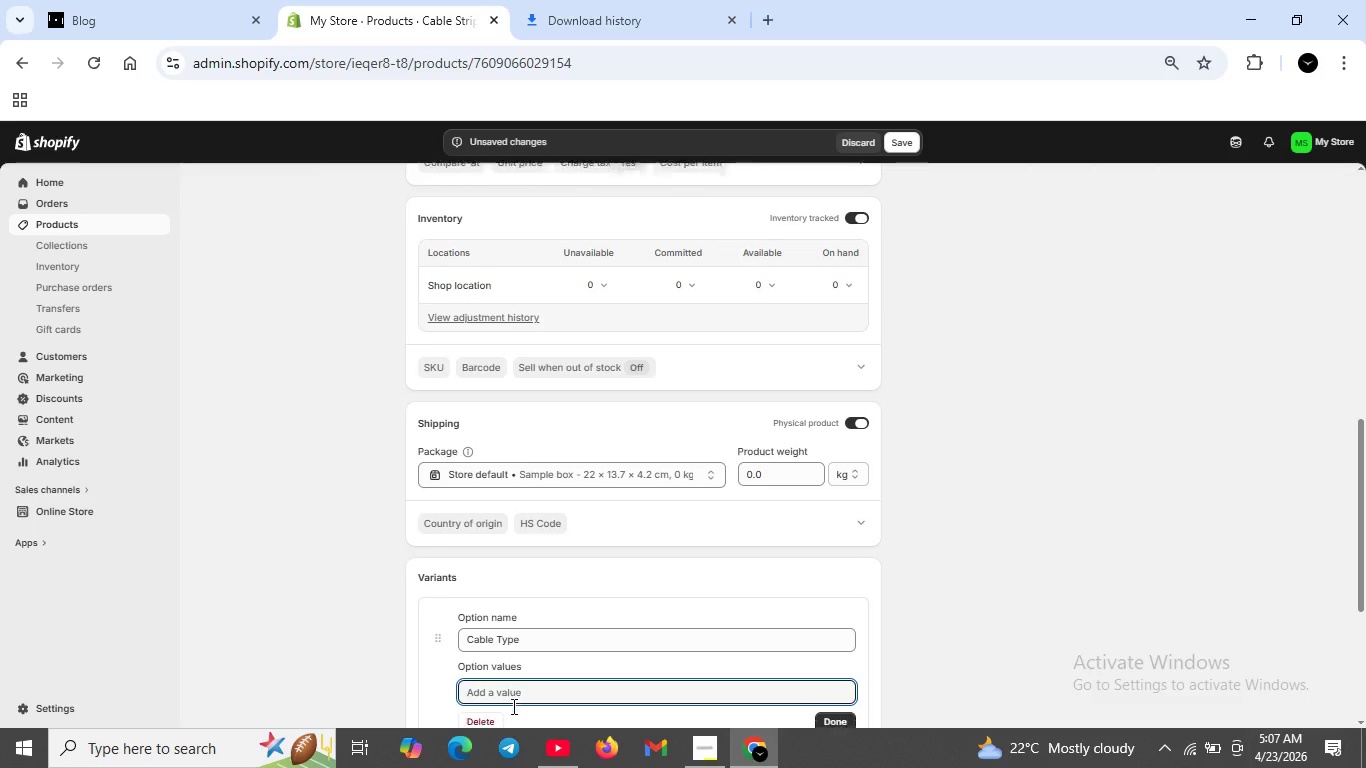 
scroll: coordinate [512, 706], scroll_direction: down, amount: 2.0
 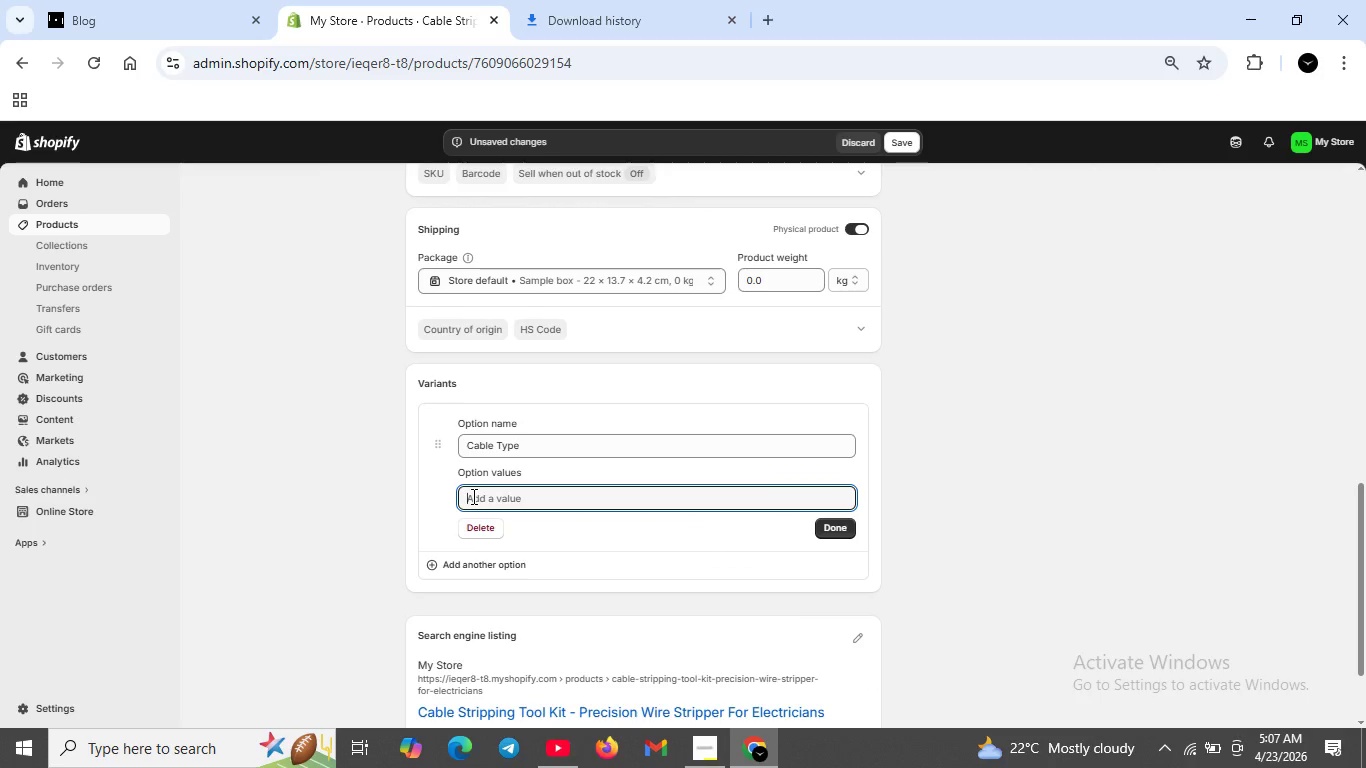 
left_click([472, 496])
 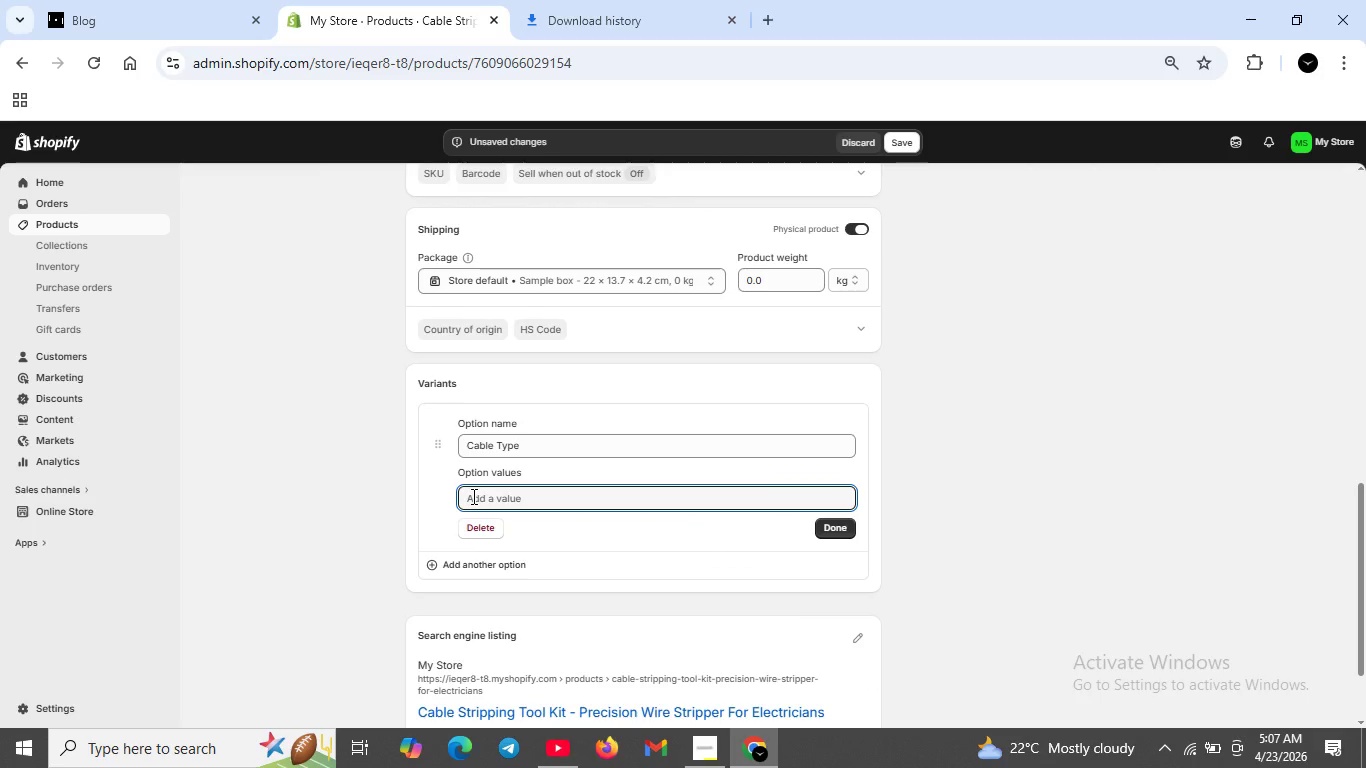 
type(Copper only)
 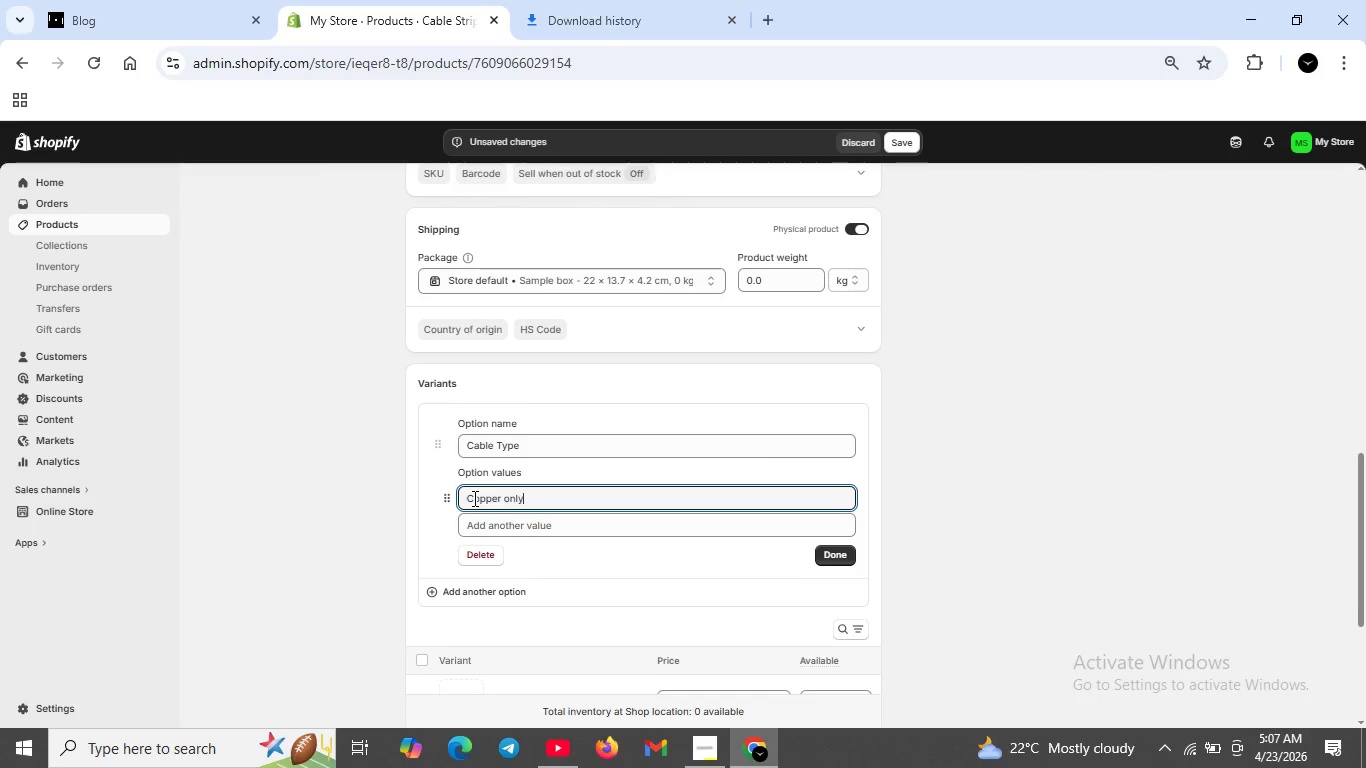 
scroll: coordinate [473, 498], scroll_direction: down, amount: 1.0
 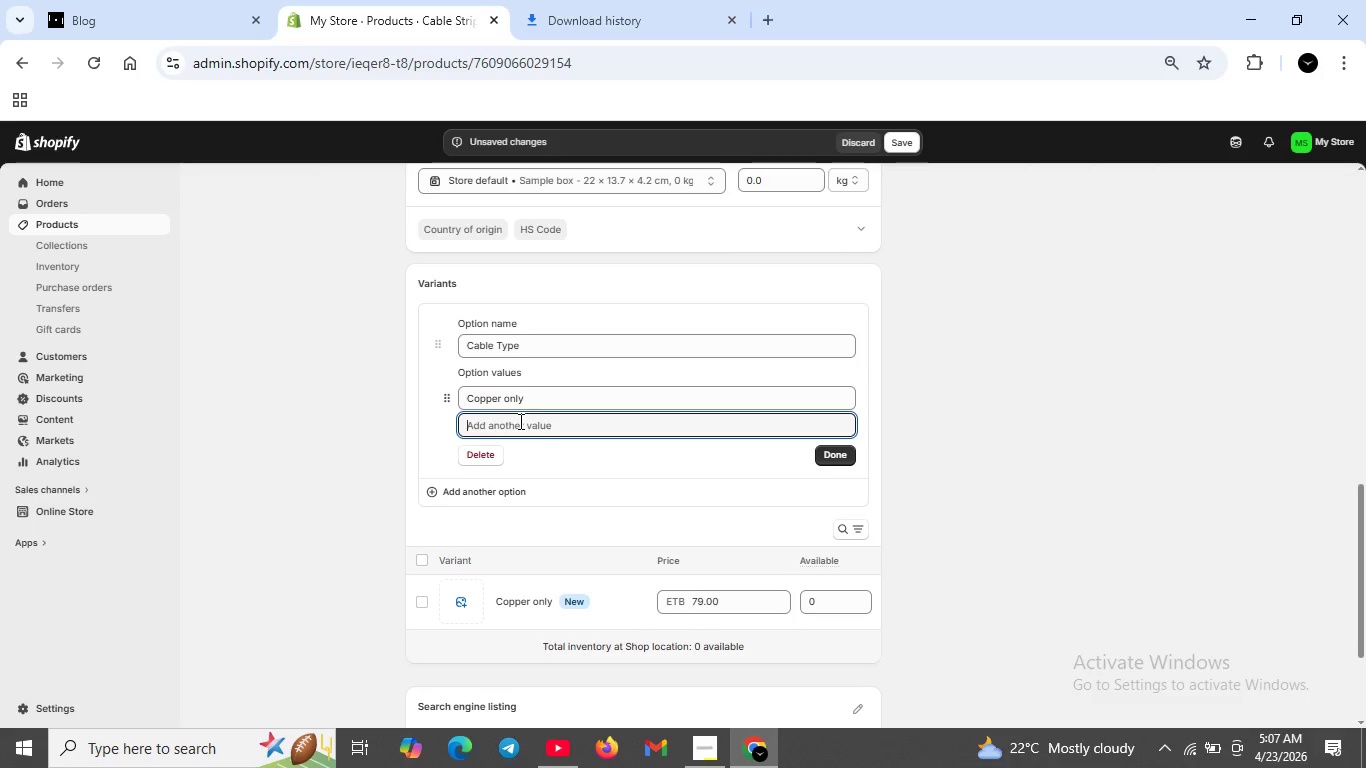 
type(Aluimum Only)
 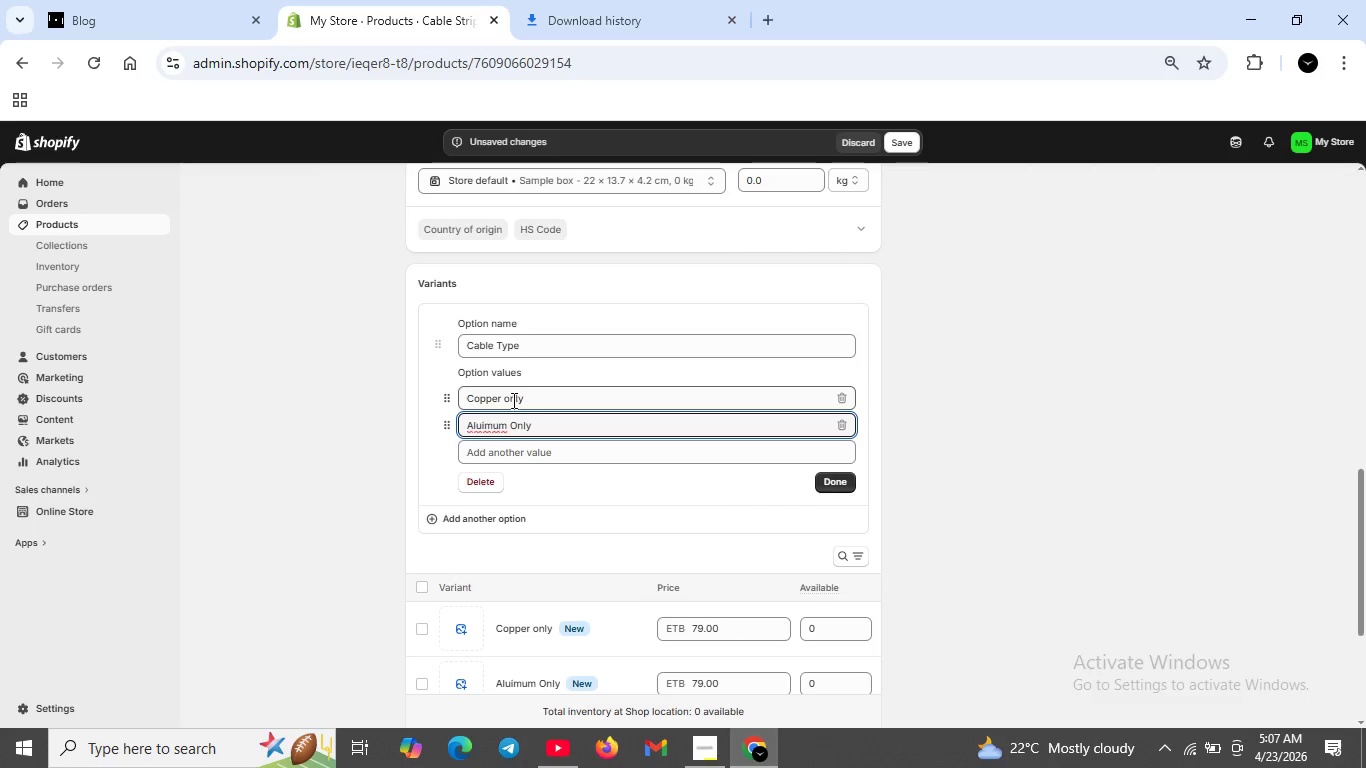 
left_click([508, 398])
 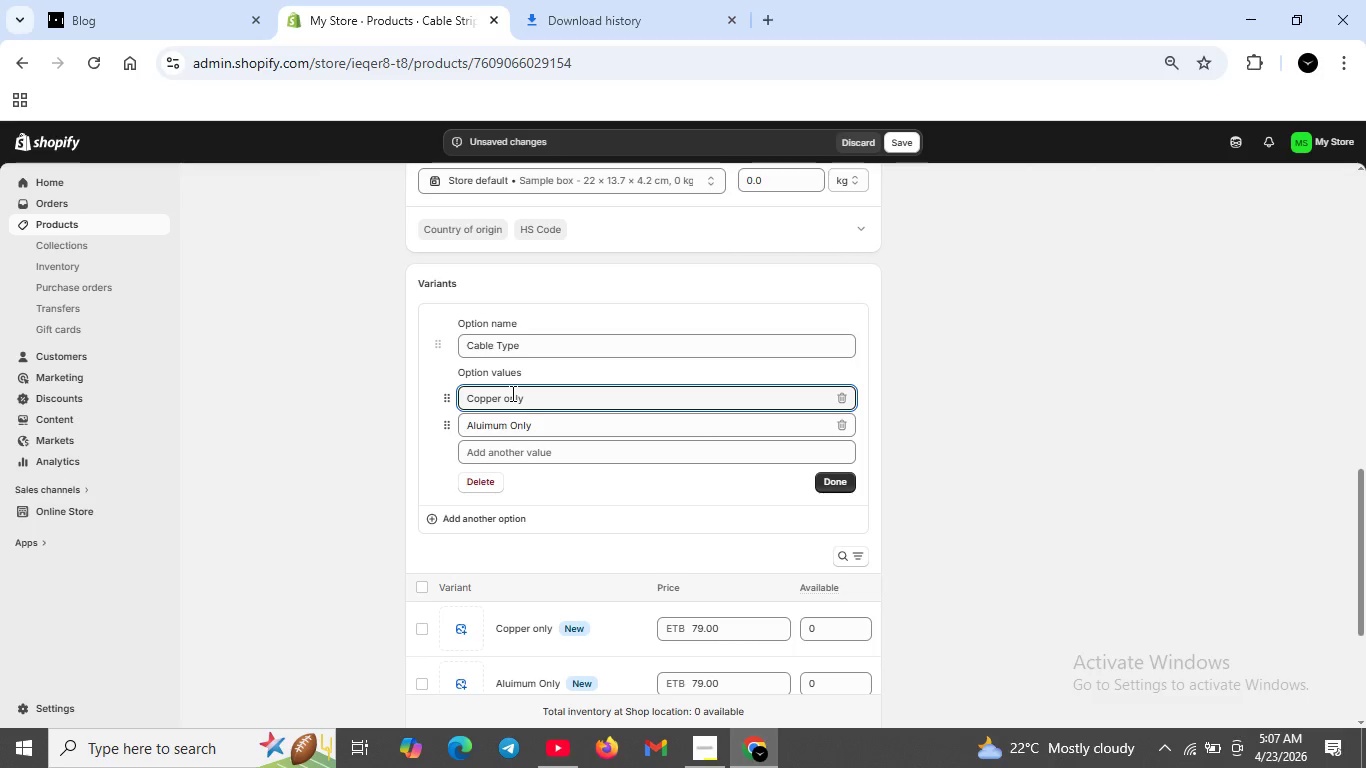 
key(Backspace)
 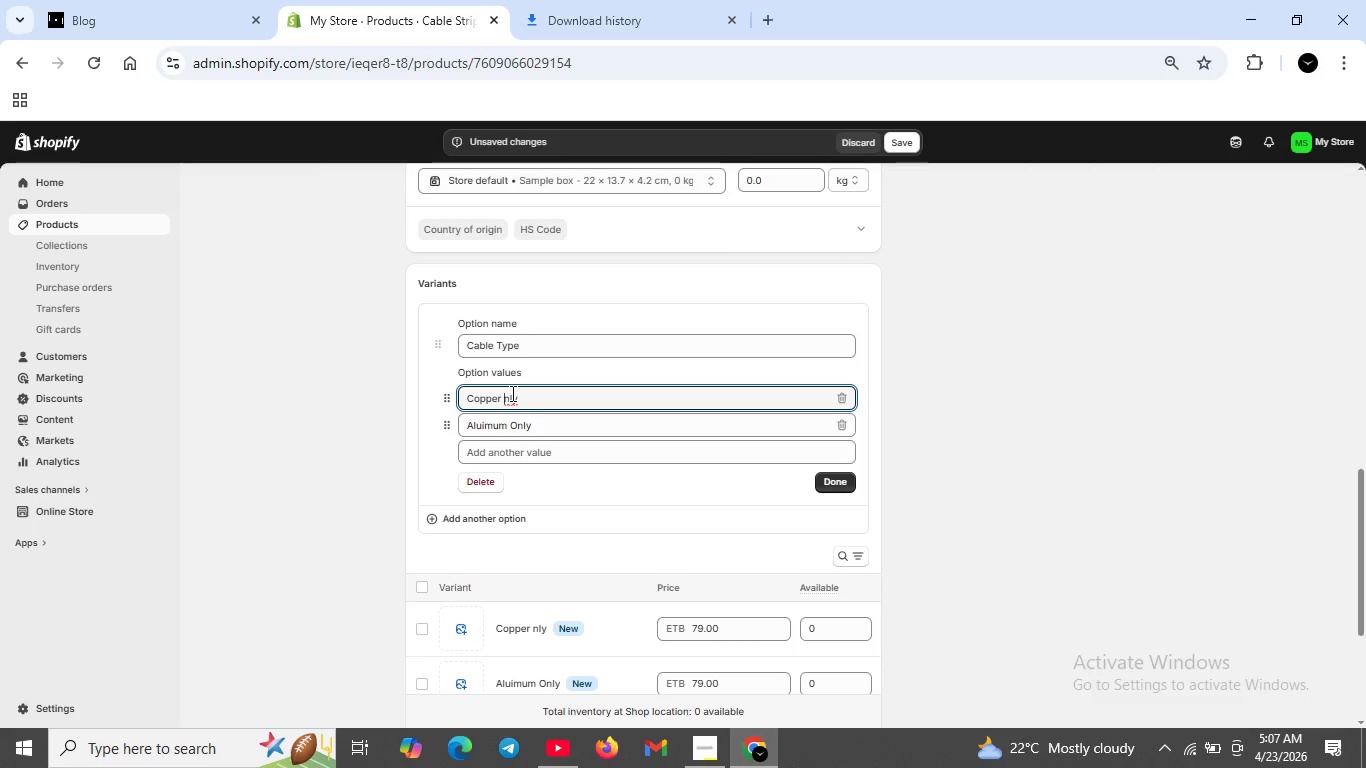 
key(CapsLock)
 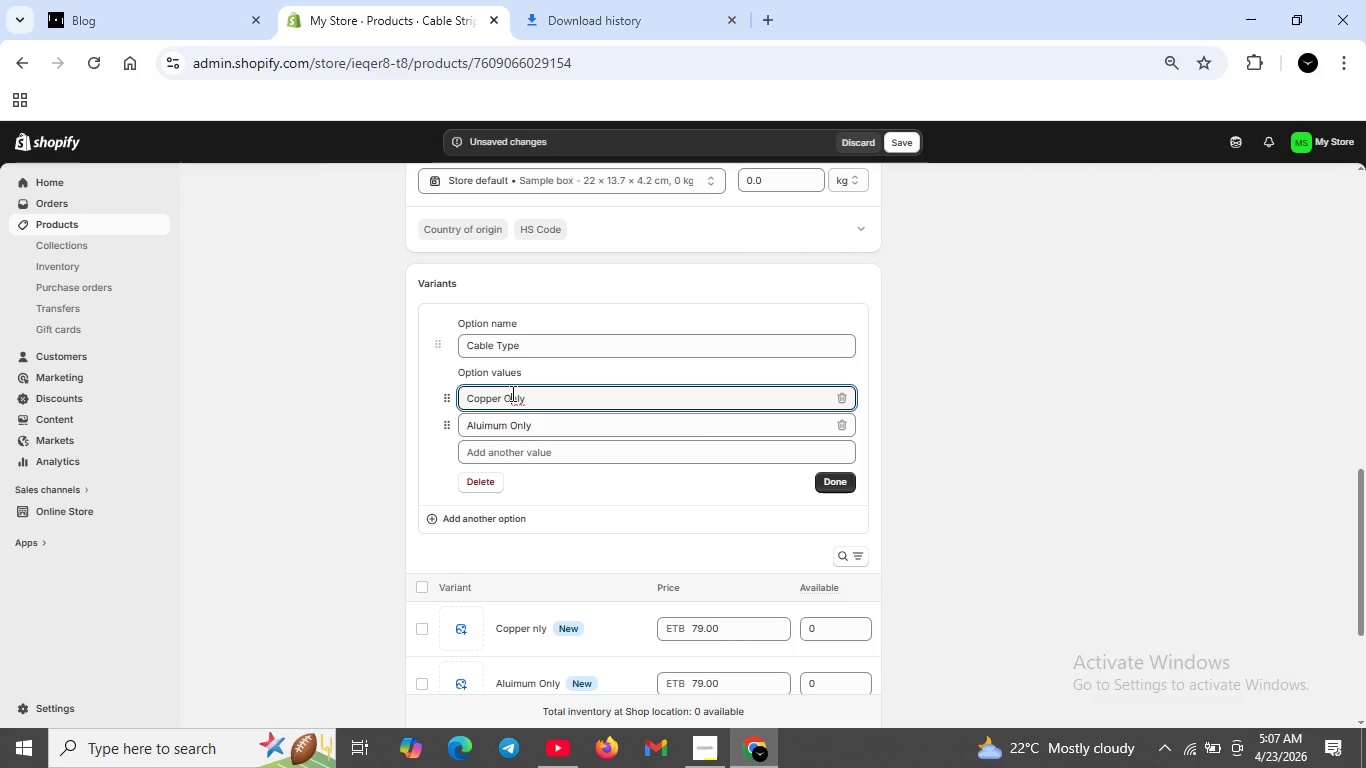 
key(O)
 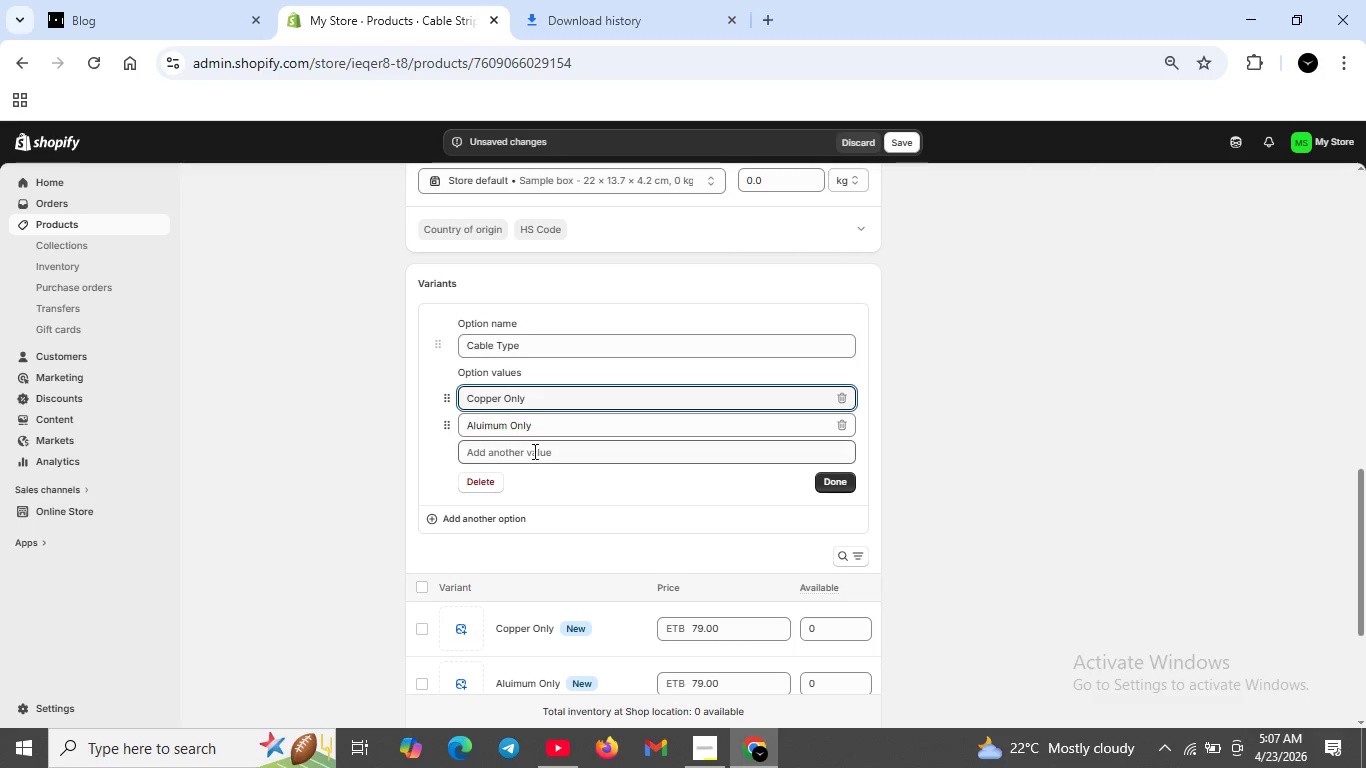 
left_click([533, 449])
 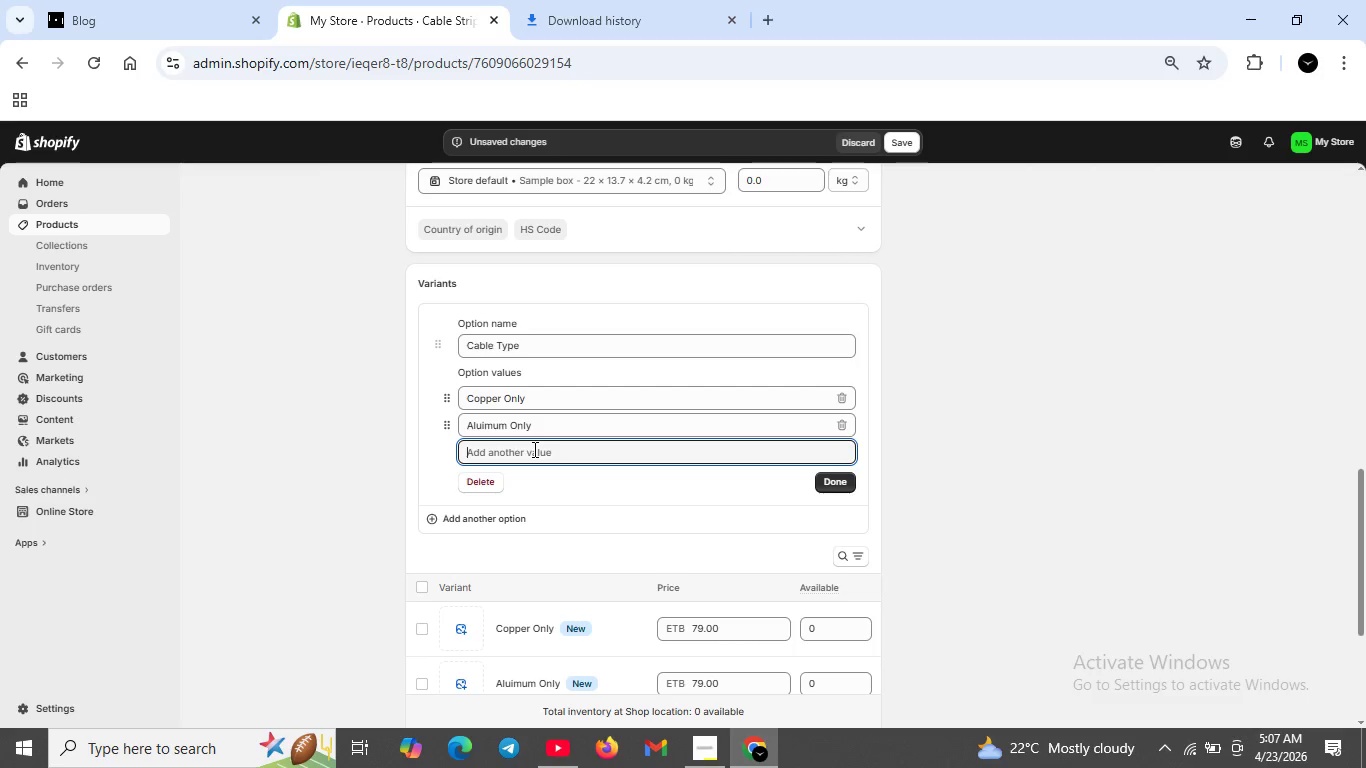 
type(u)
key(Backspace)
type(Universak)
key(Backspace)
type(l(Cooper +Aluminum))
 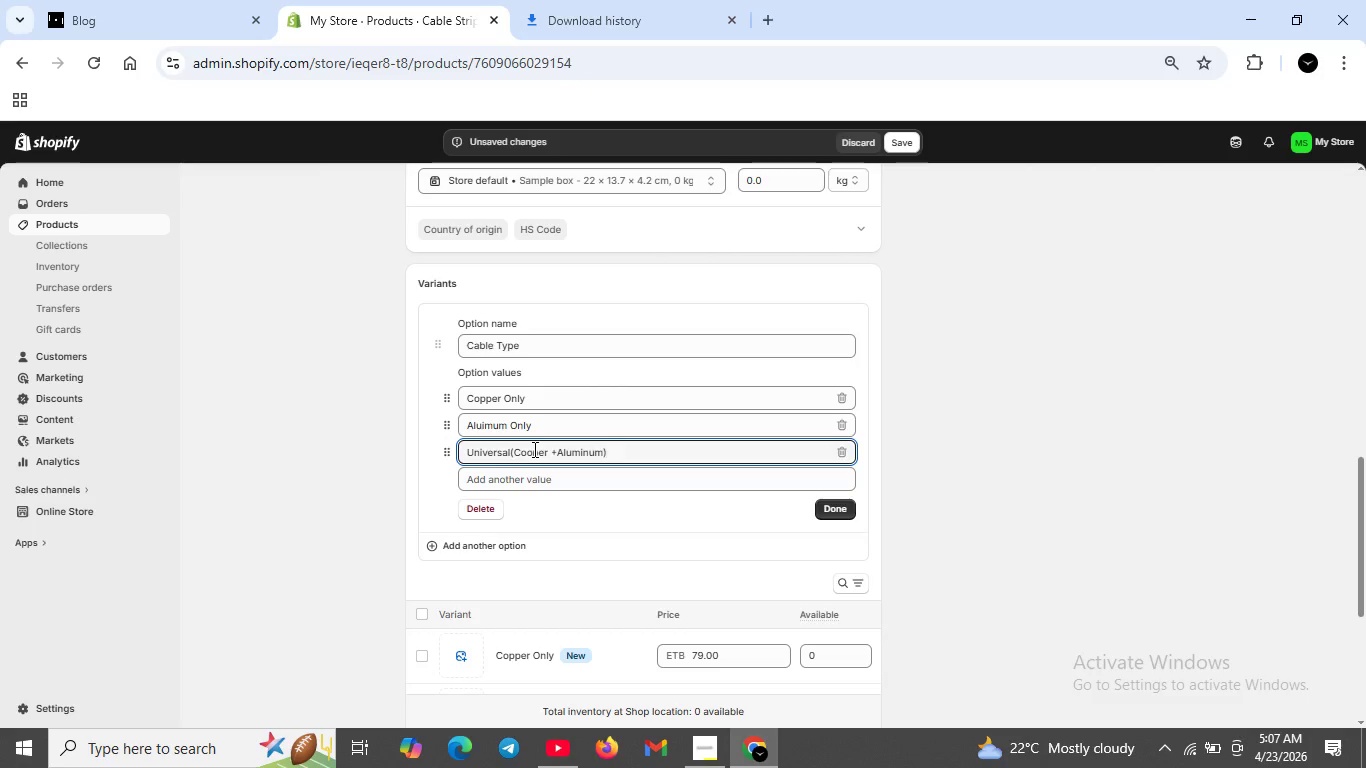 
left_click([826, 508])
 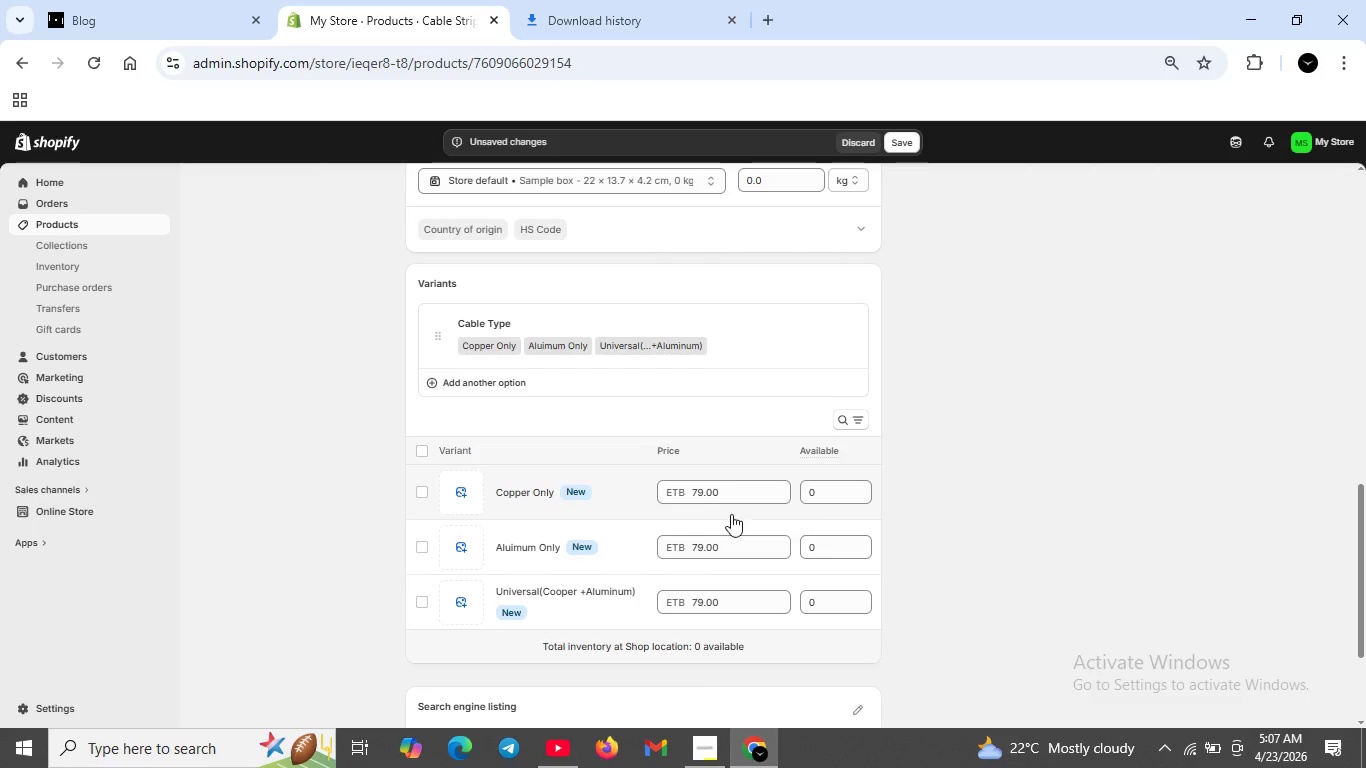 
scroll: coordinate [618, 498], scroll_direction: up, amount: 10.0
 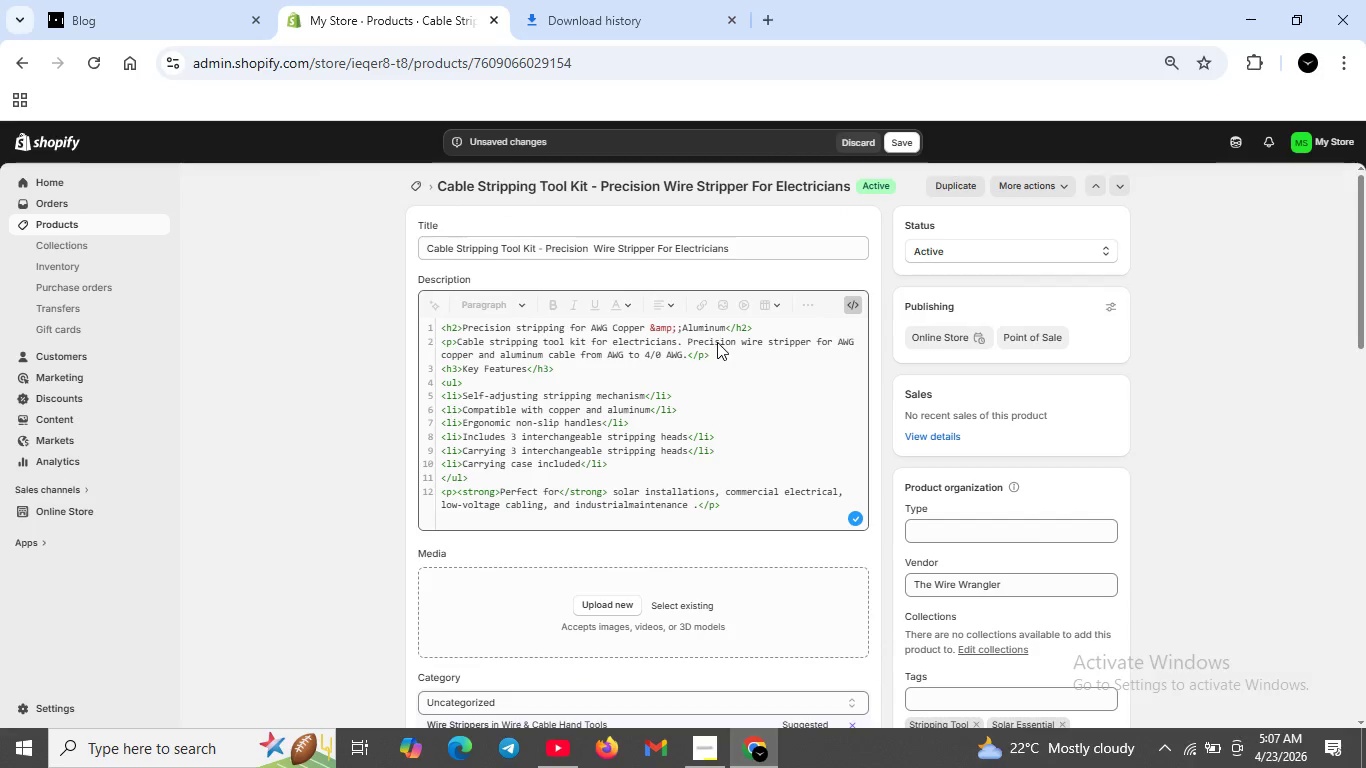 
scroll: coordinate [716, 432], scroll_direction: down, amount: 11.0
 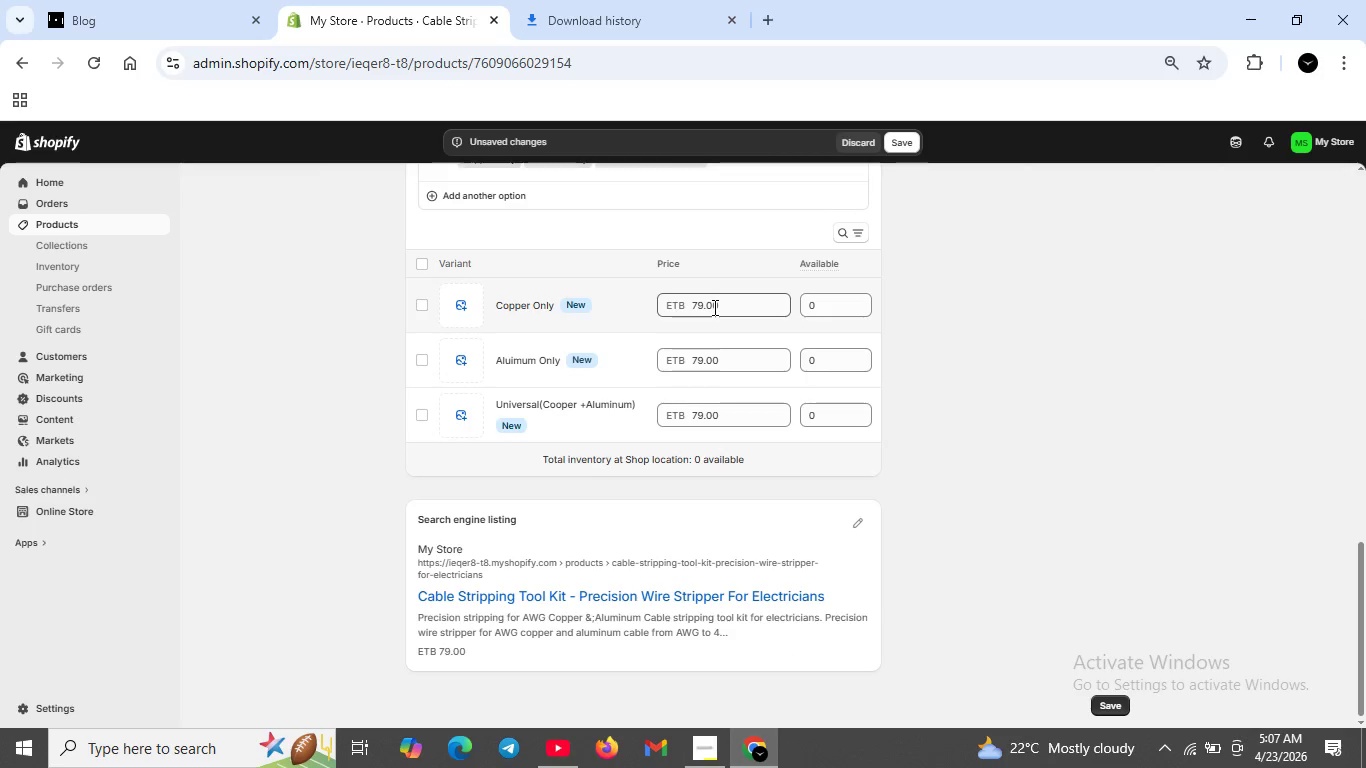 
double_click([713, 307])
 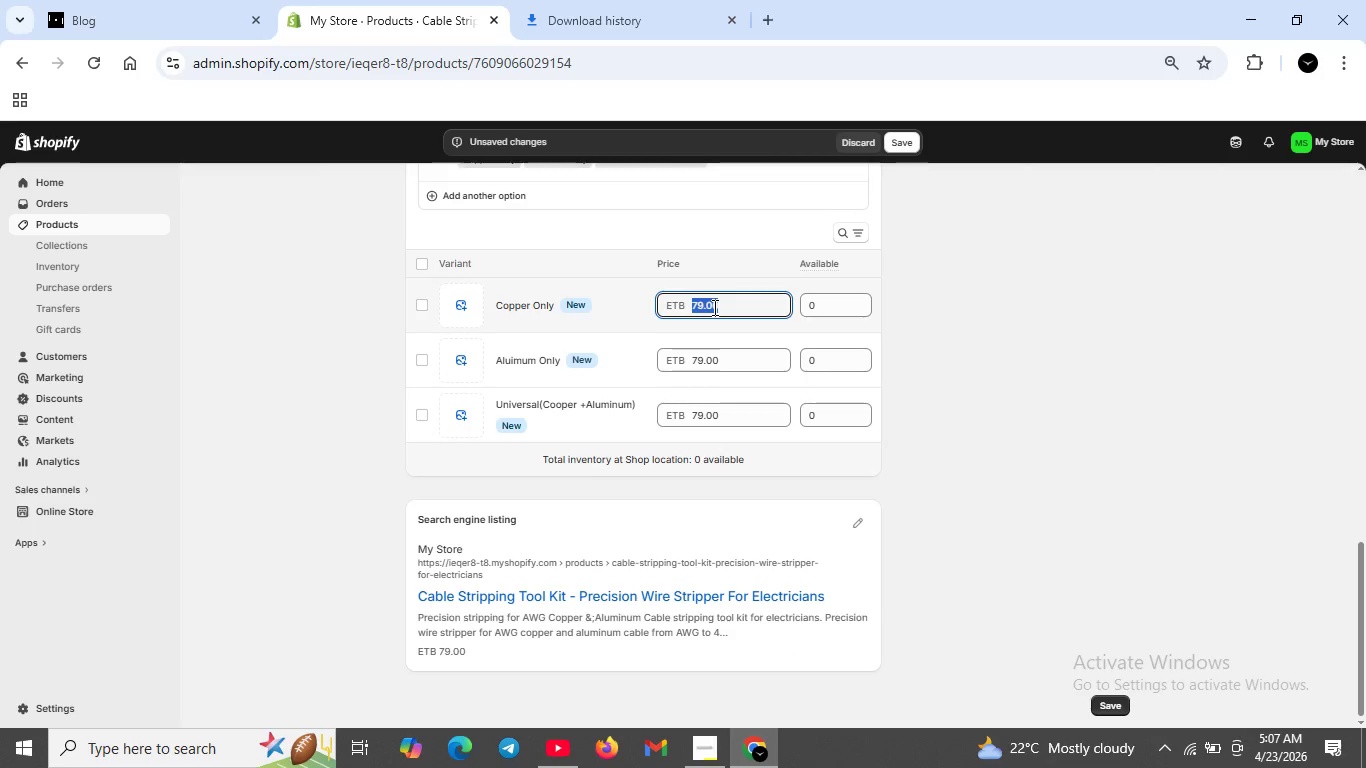 
key(Backspace)
type(69.00)
 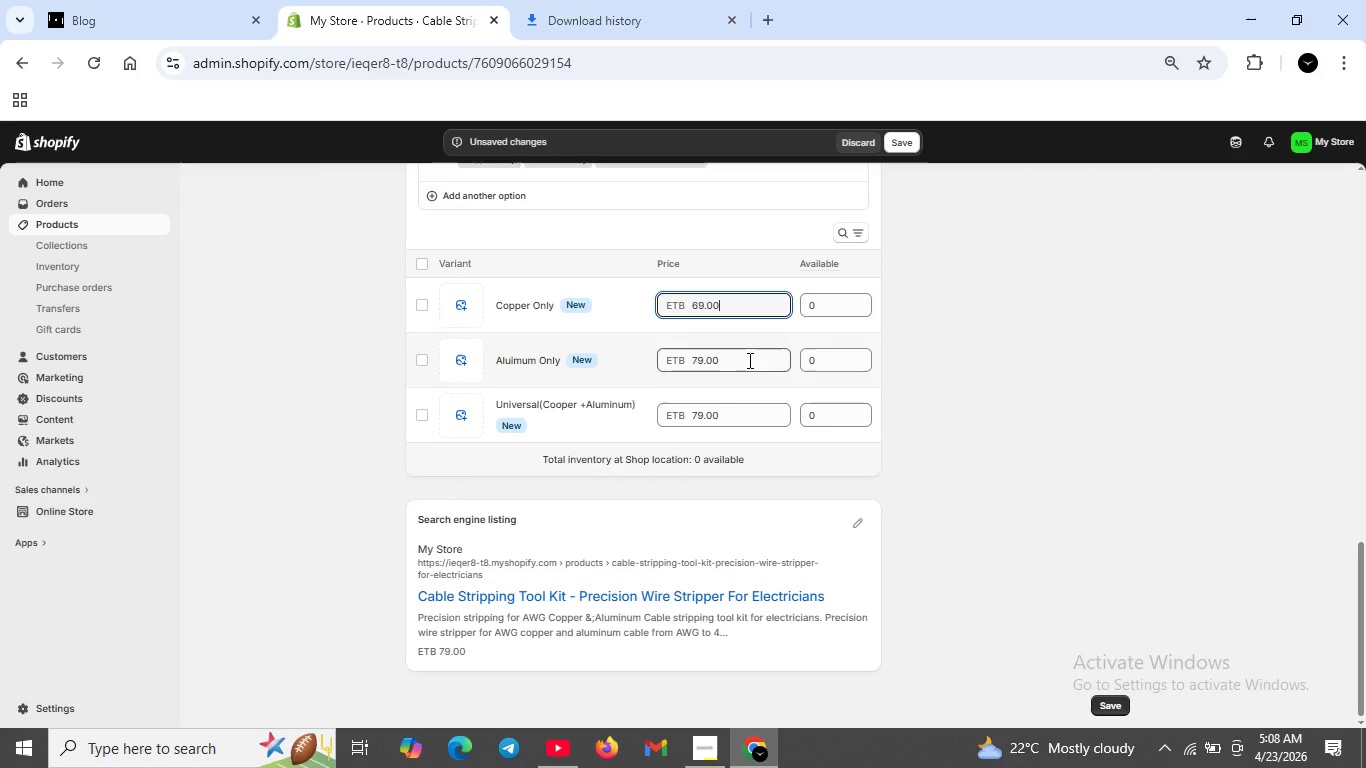 
double_click([748, 360])
 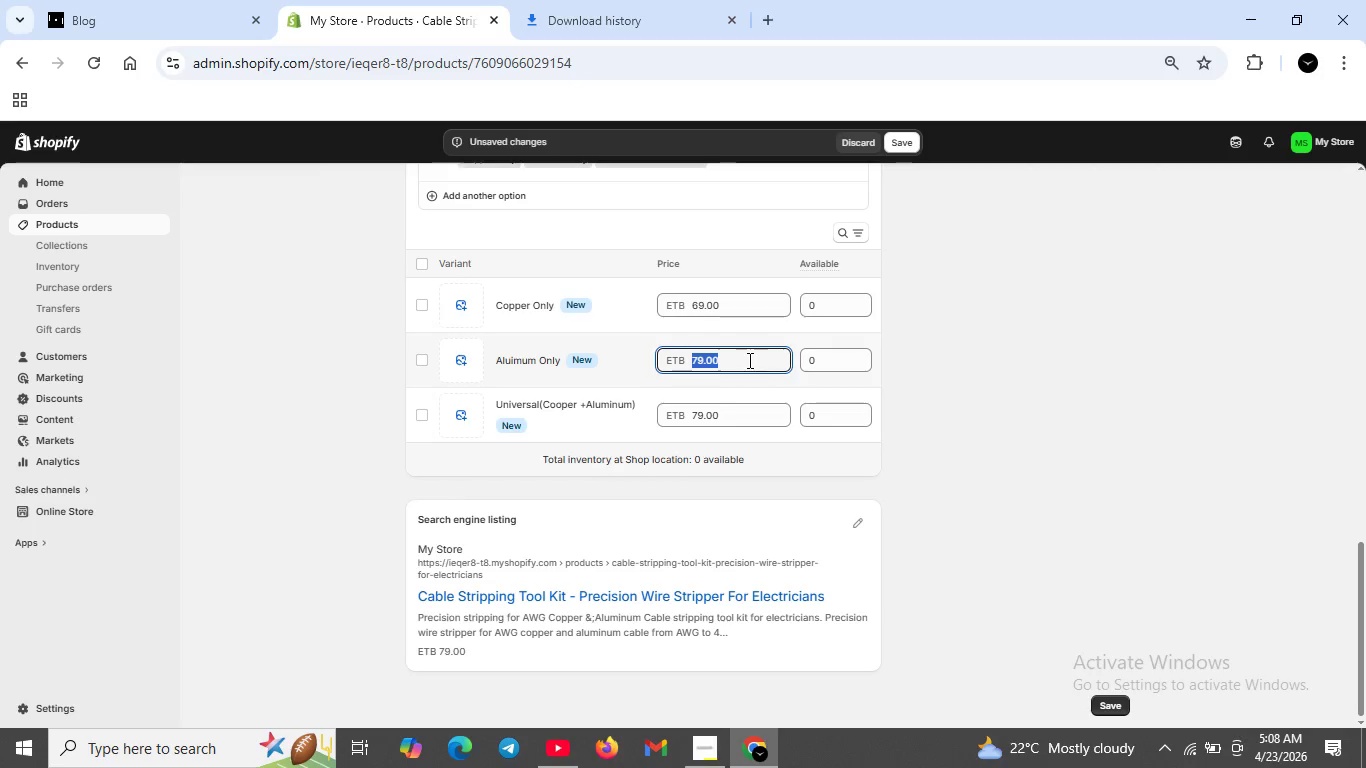 
key(Backspace)
type(69.00)
 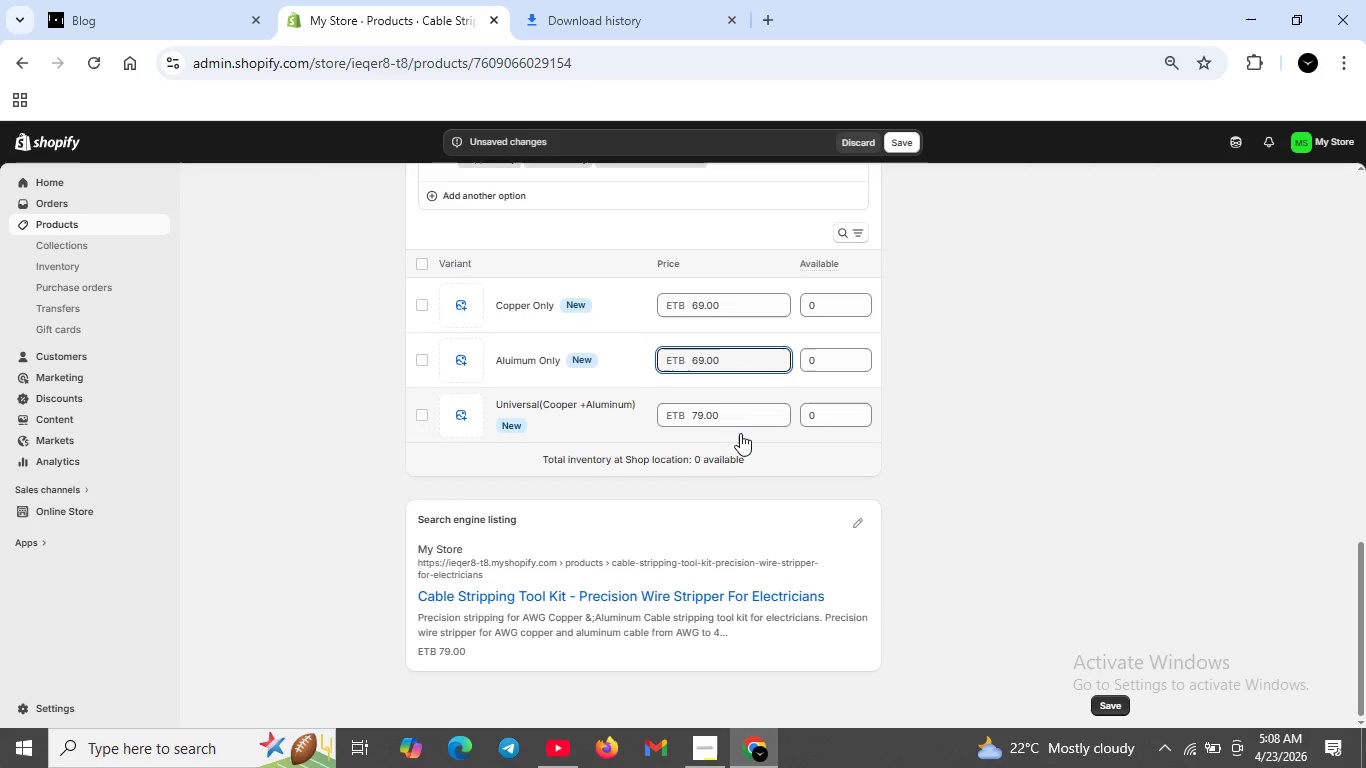 
double_click([731, 418])
 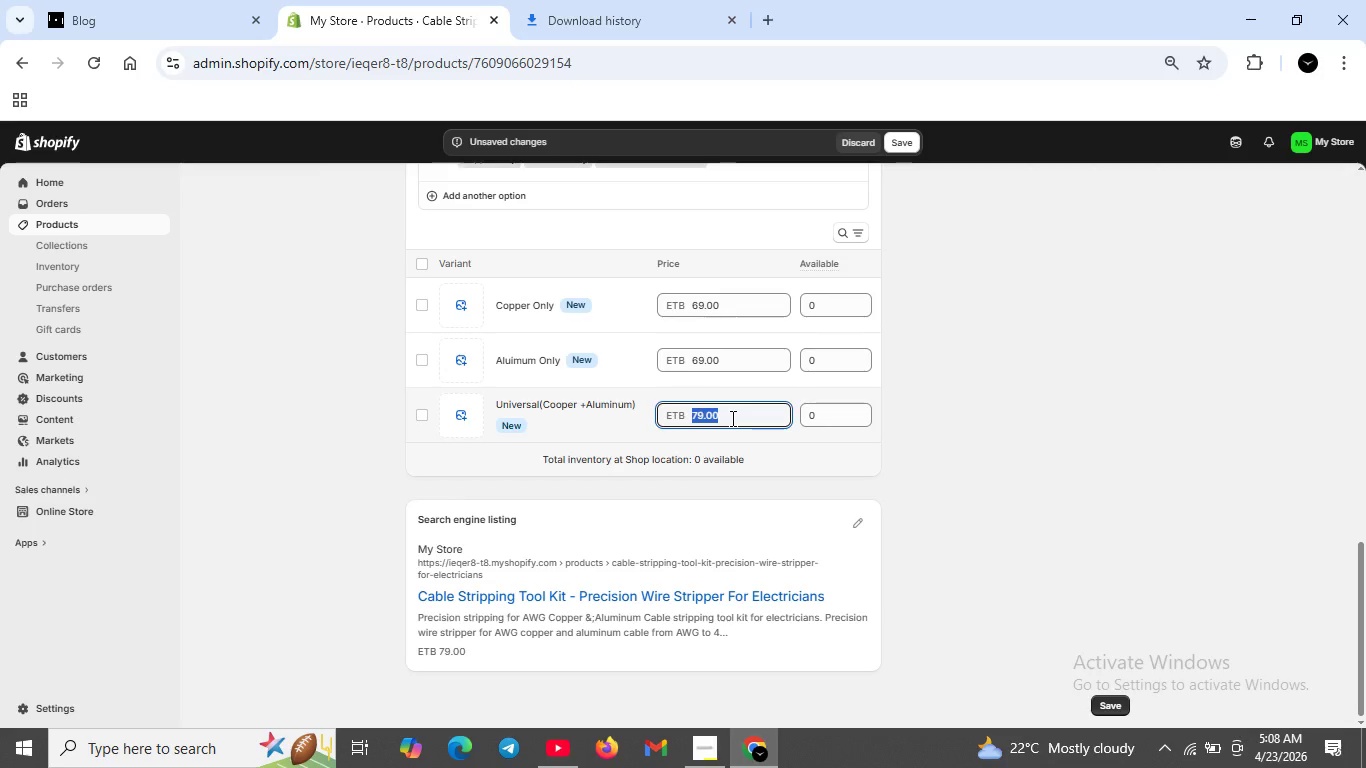 
key(Backspace)
type(89.00)
 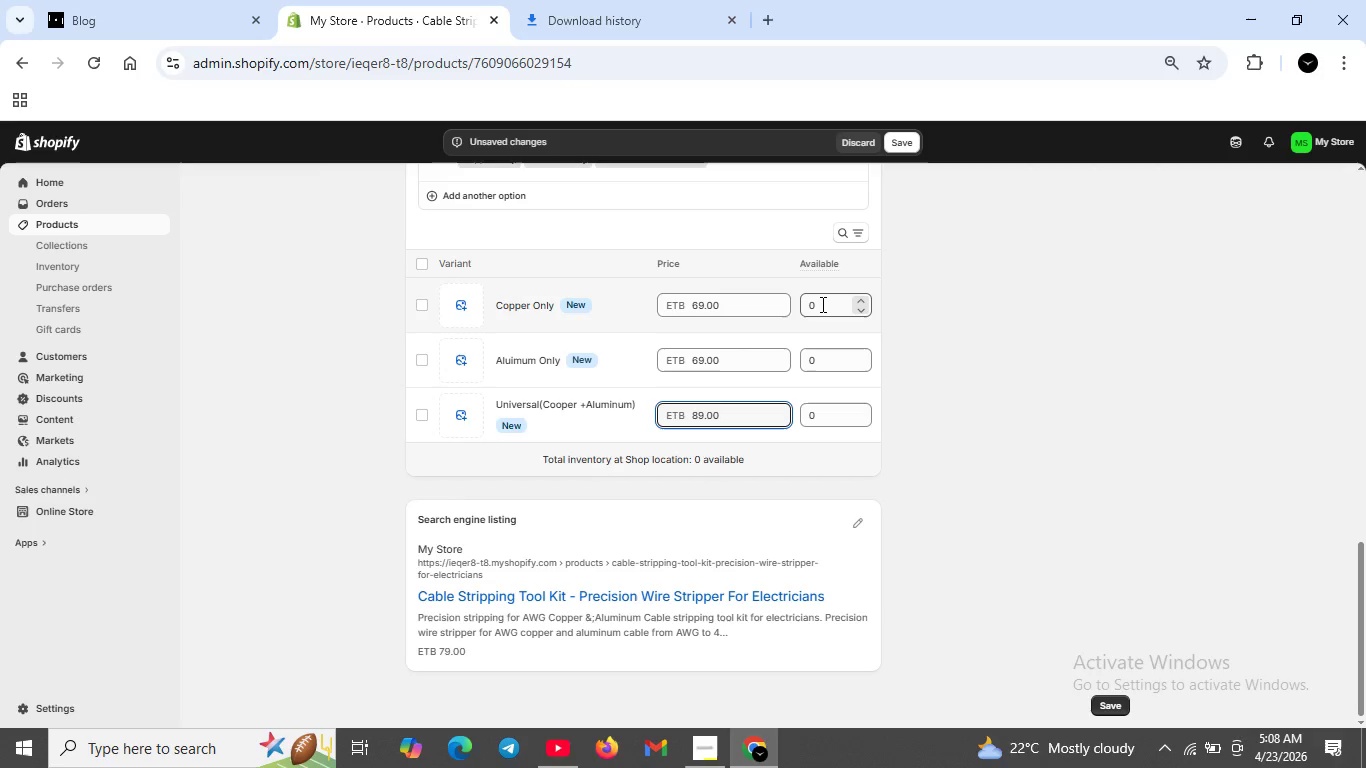 
double_click([821, 304])
 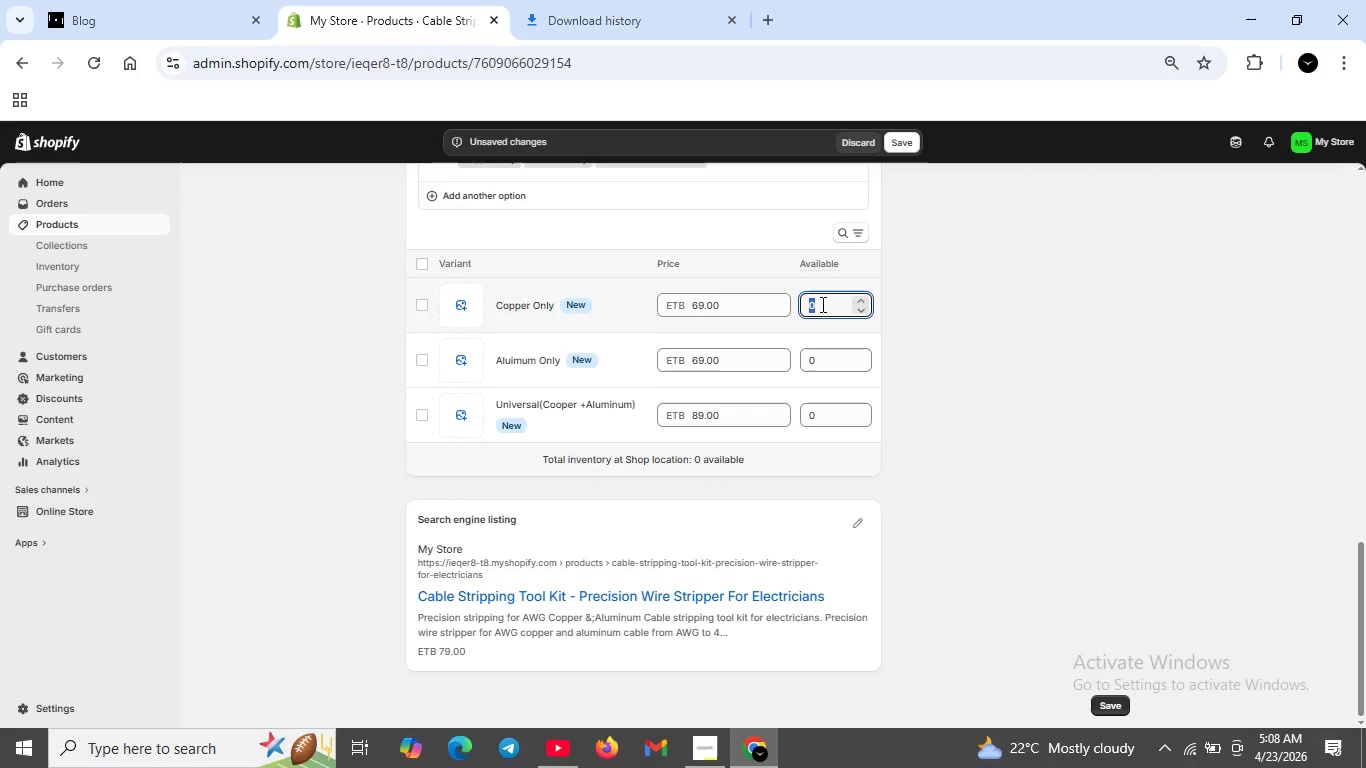 
key(Backspace)
type(30)
 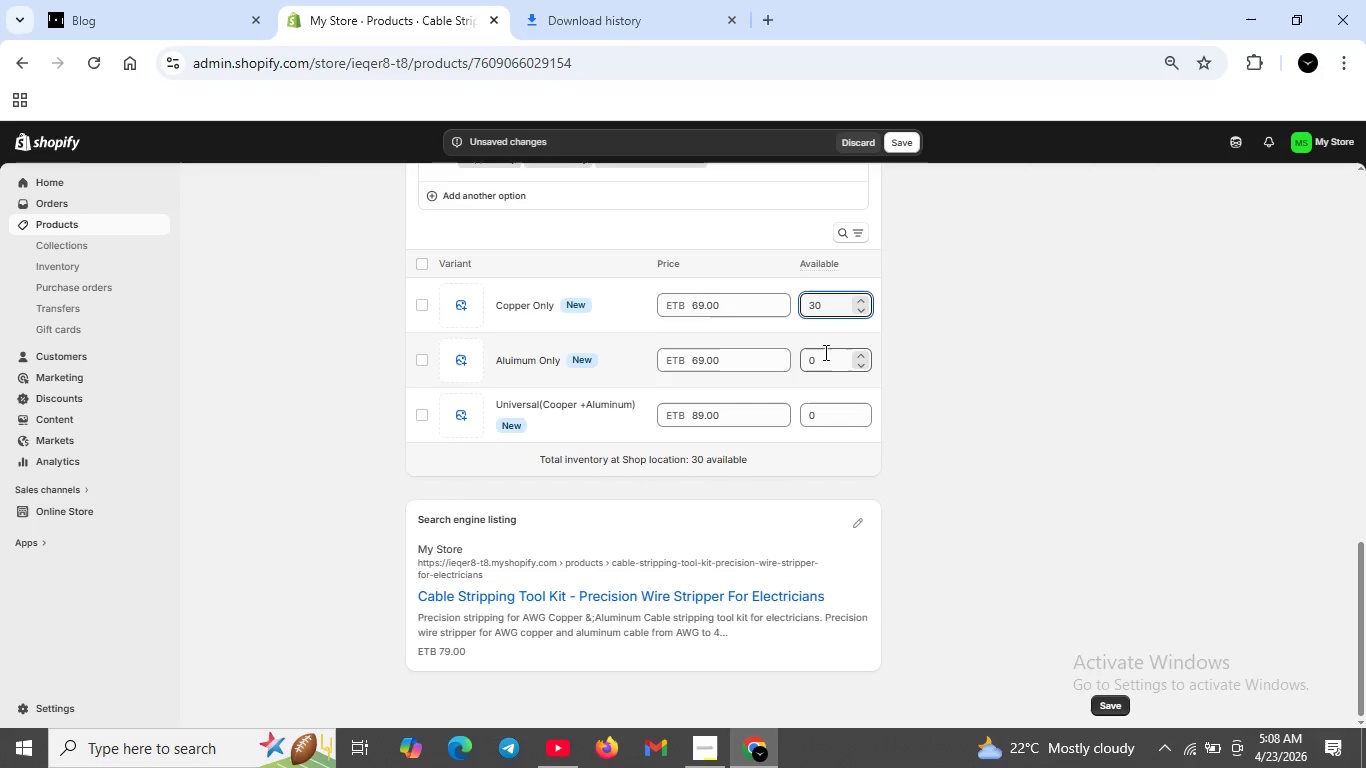 
double_click([824, 354])
 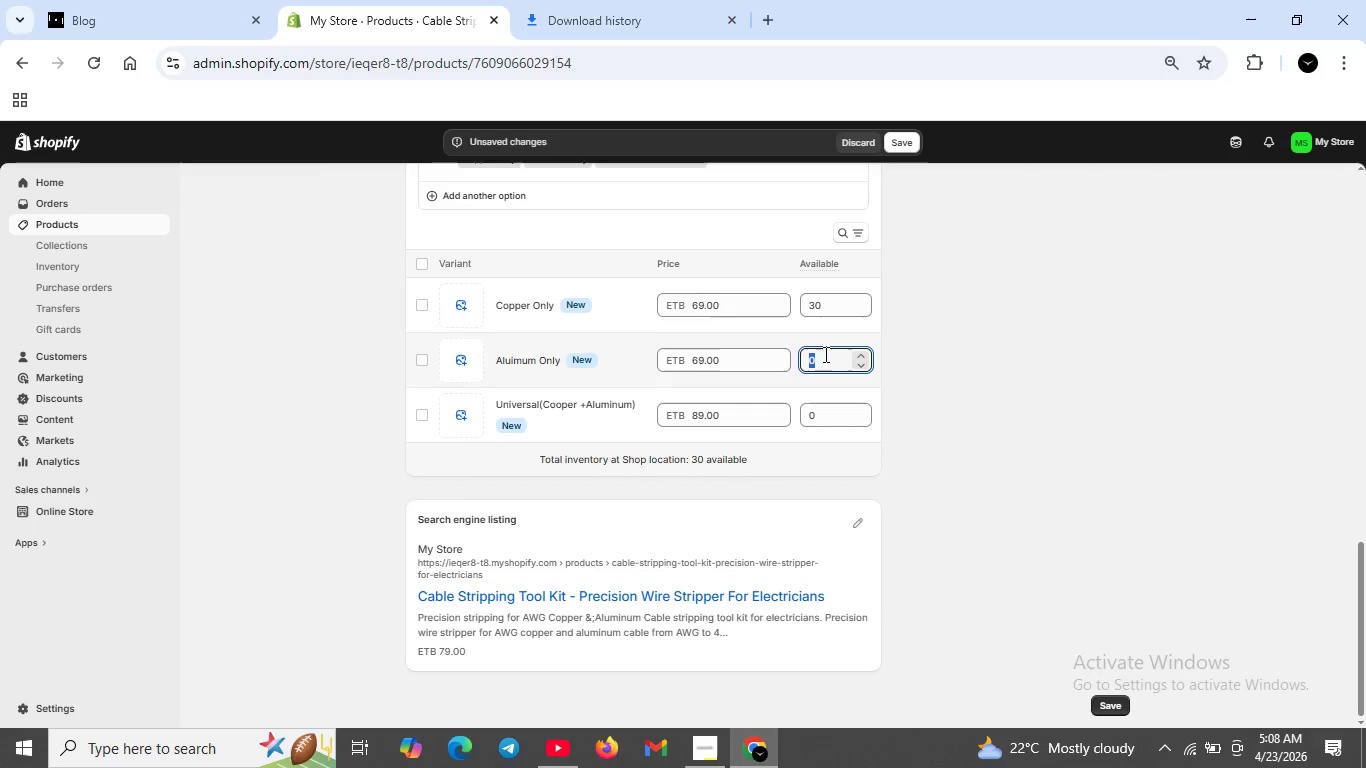 
key(Backspace)
type(30)
 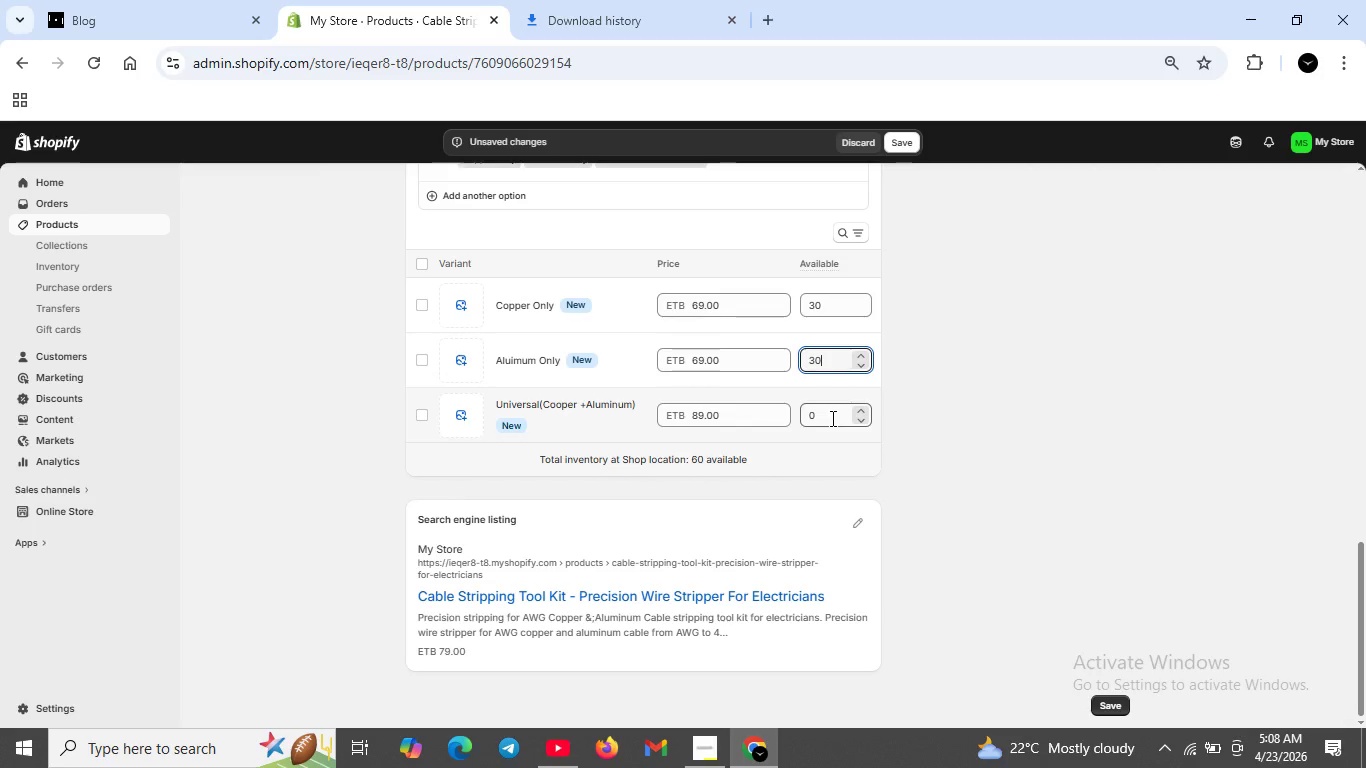 
double_click([831, 418])
 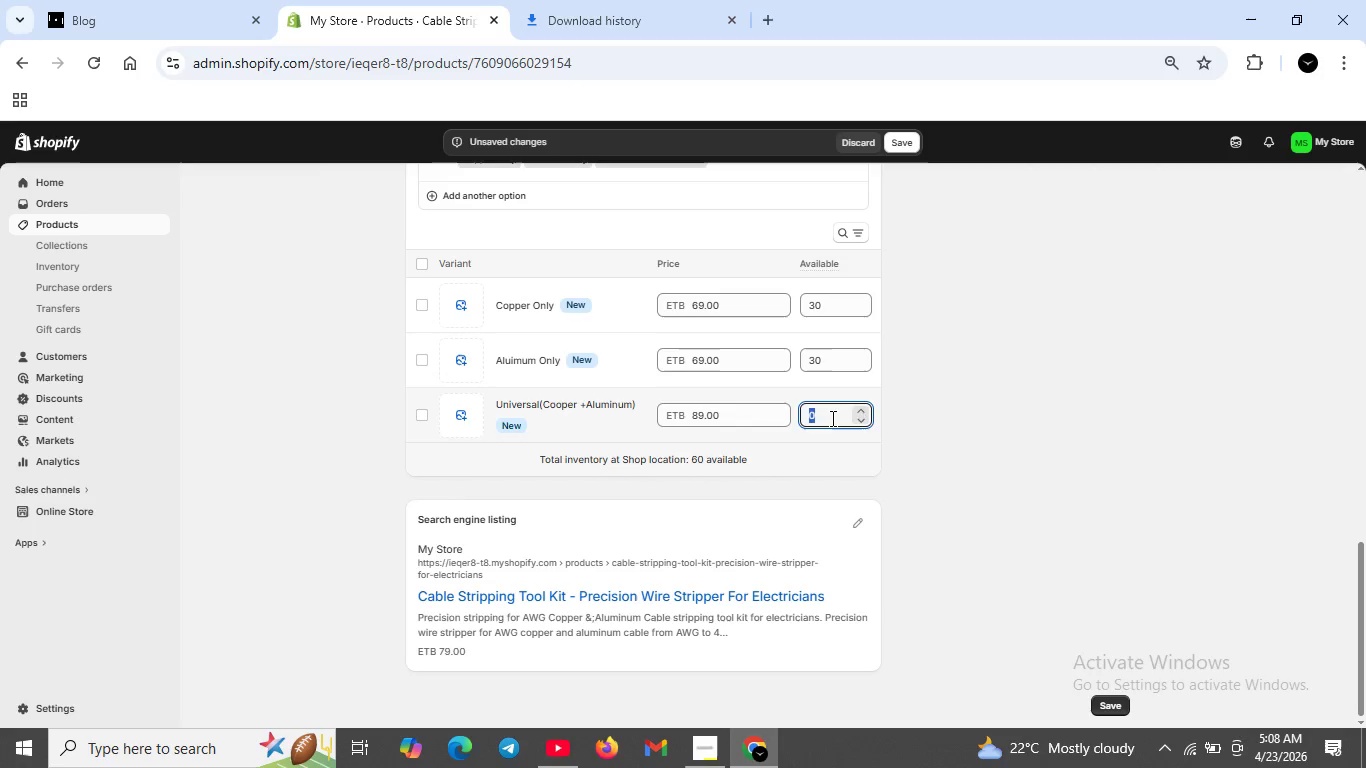 
key(Backspace)
 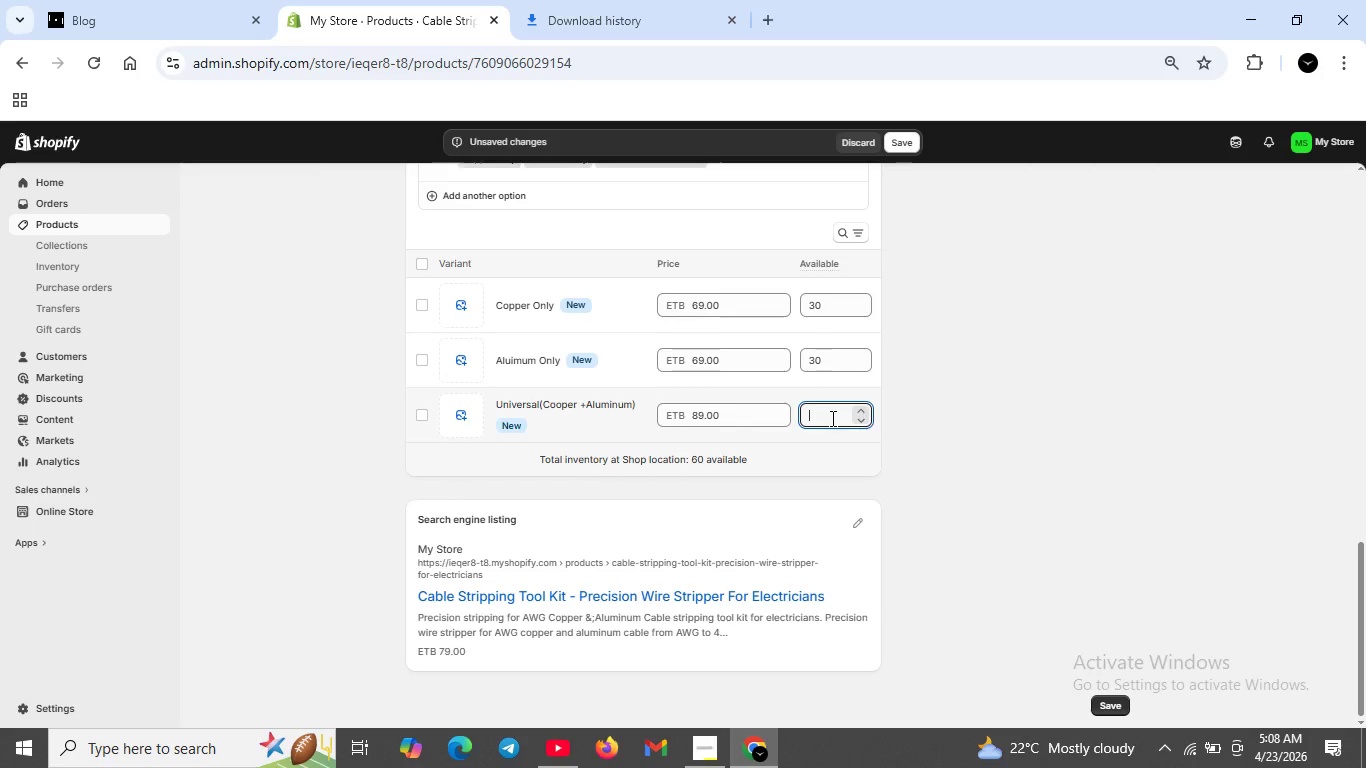 
hold_key(key=3, duration=0.33)
 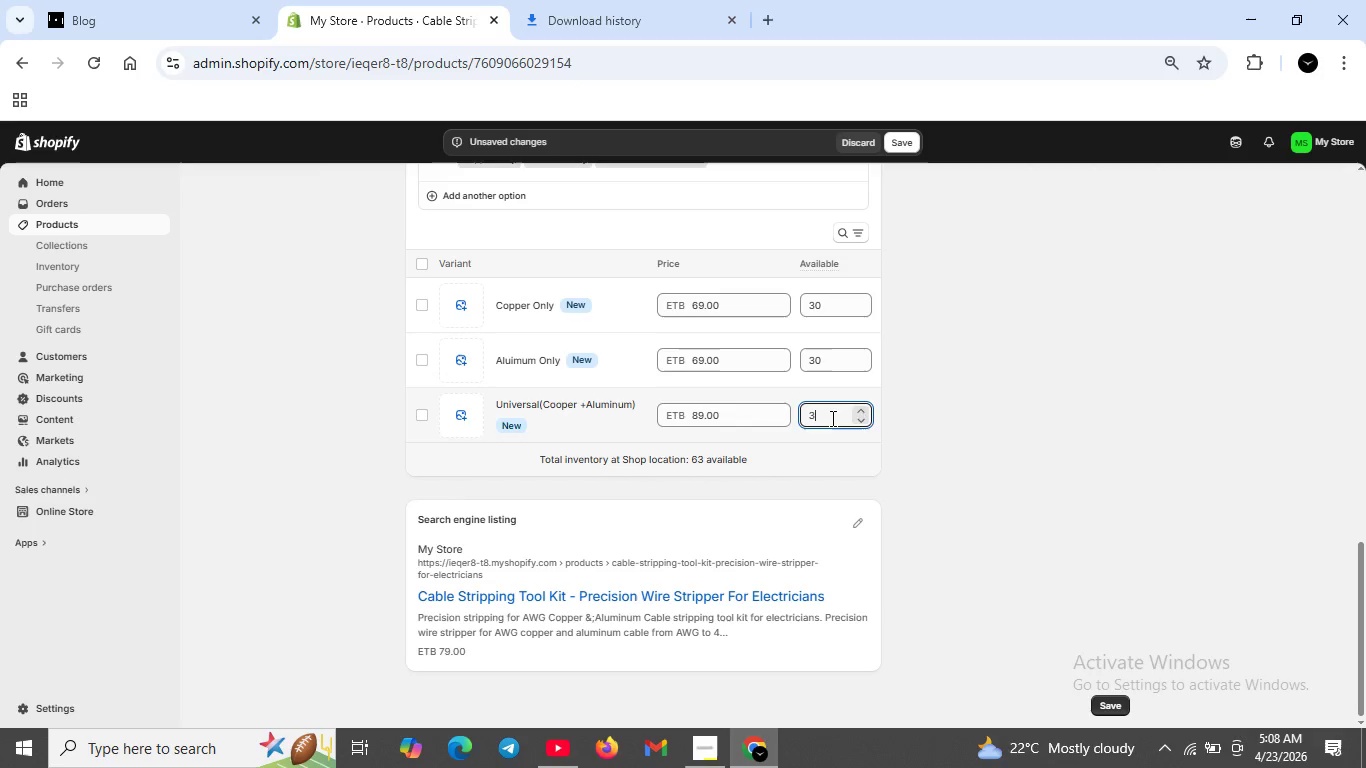 
key(0)
 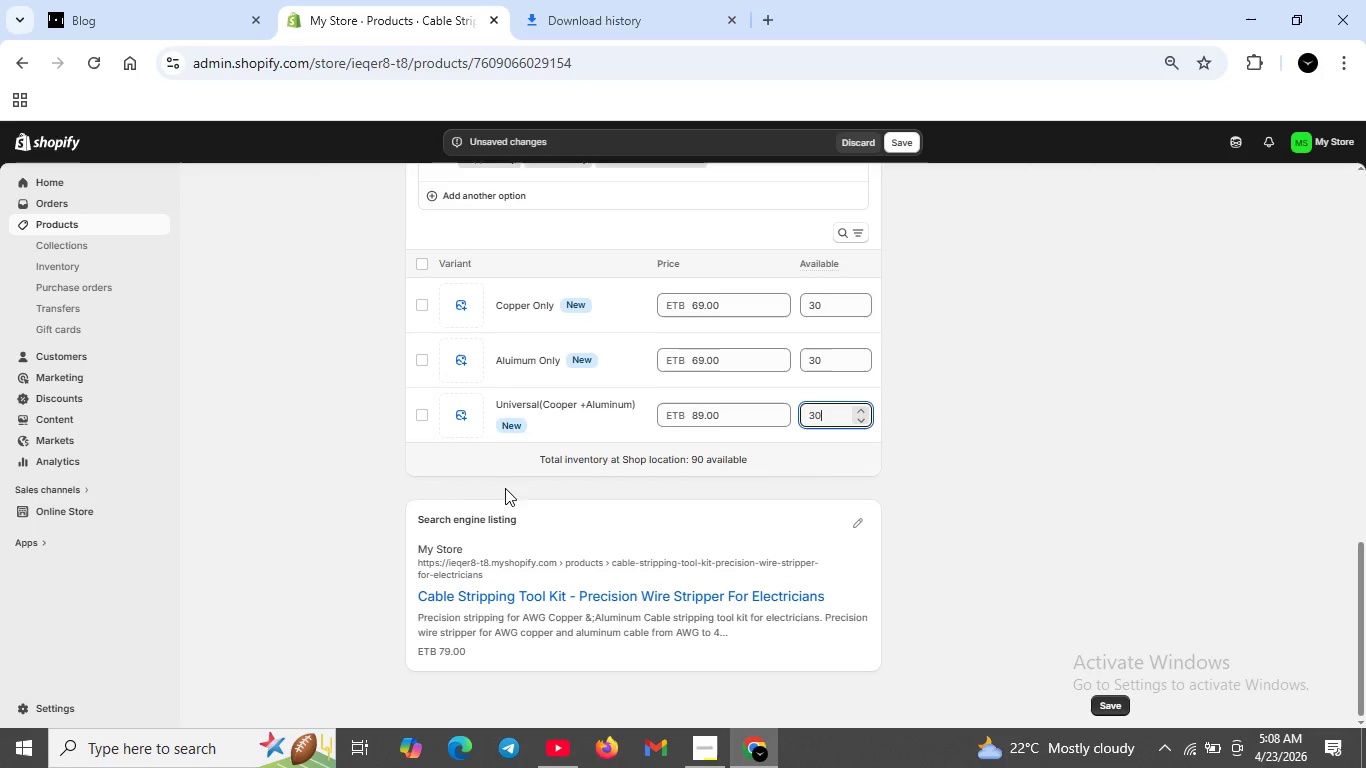 
left_click([513, 312])
 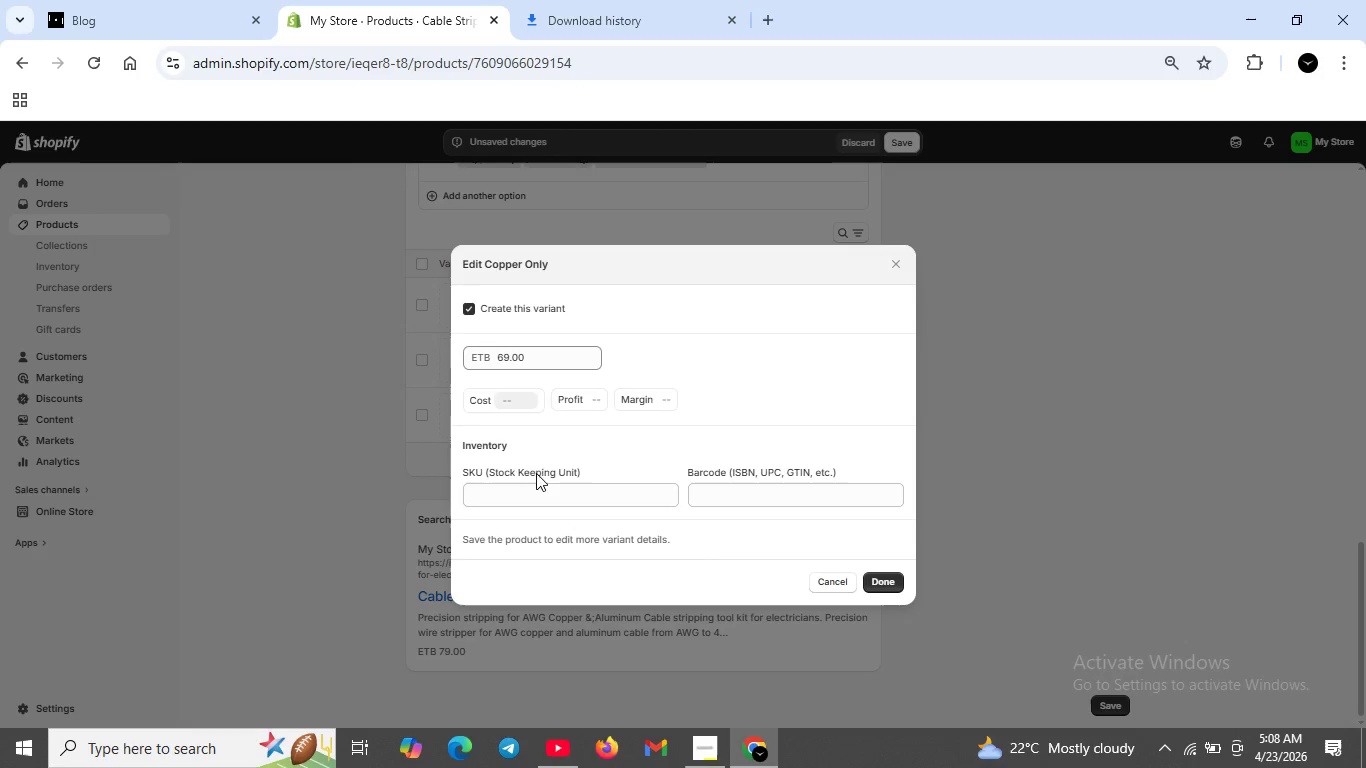 
left_click([537, 503])
 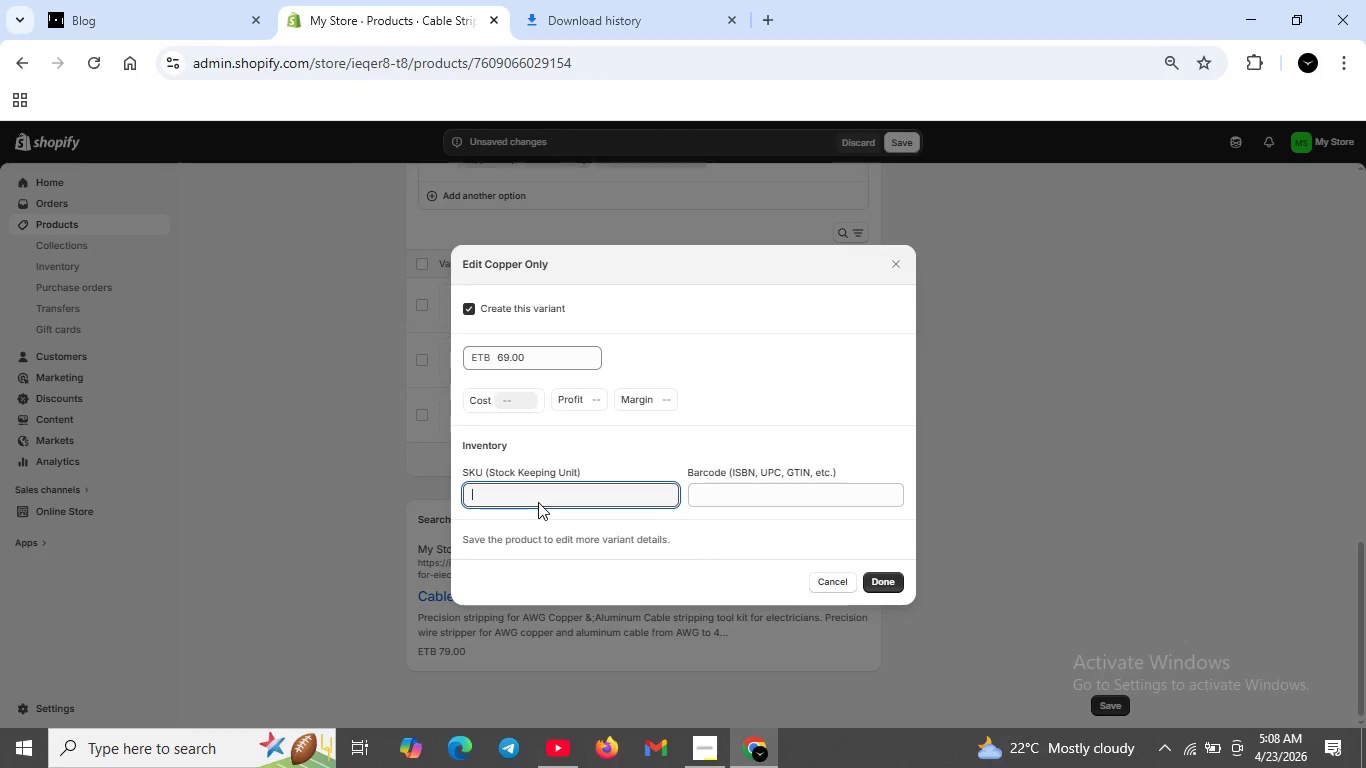 
type(WW-STR-COP)
 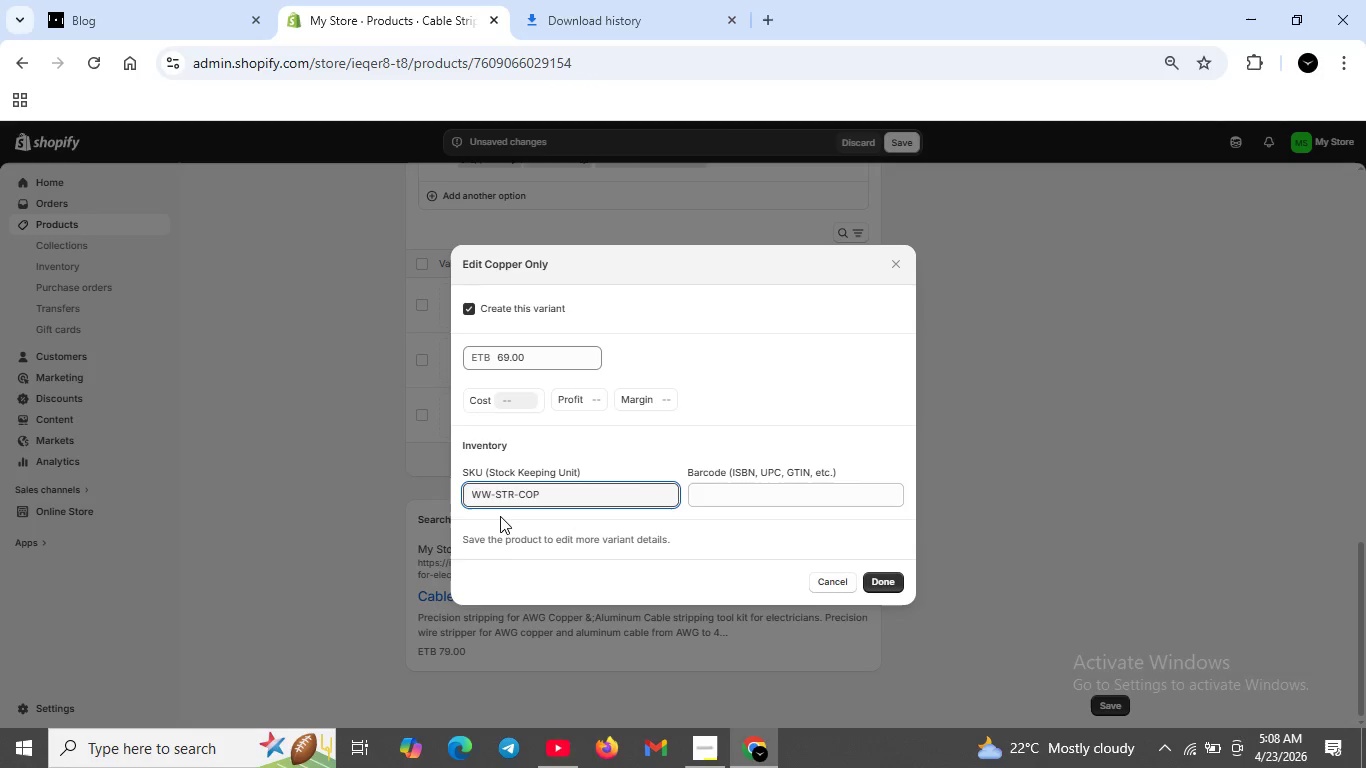 
type(-01)
 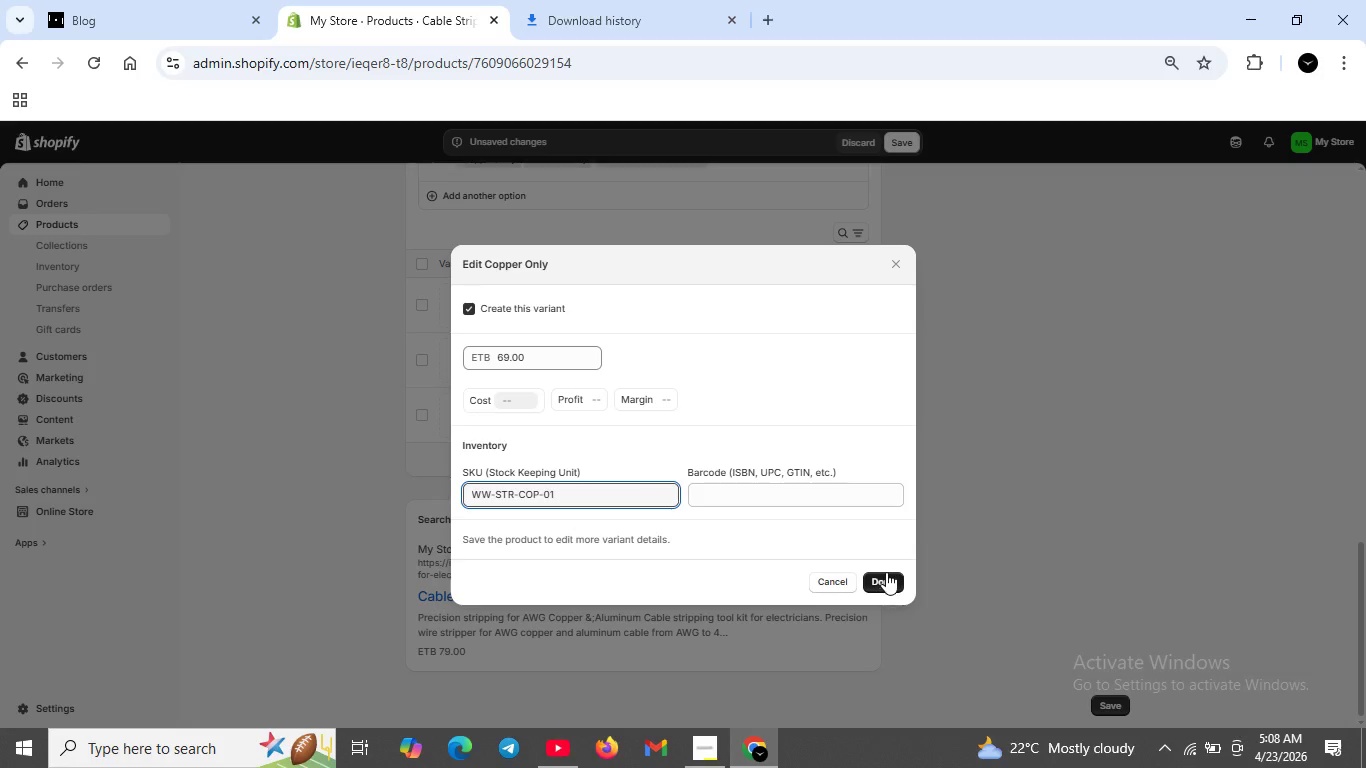 
left_click([888, 574])
 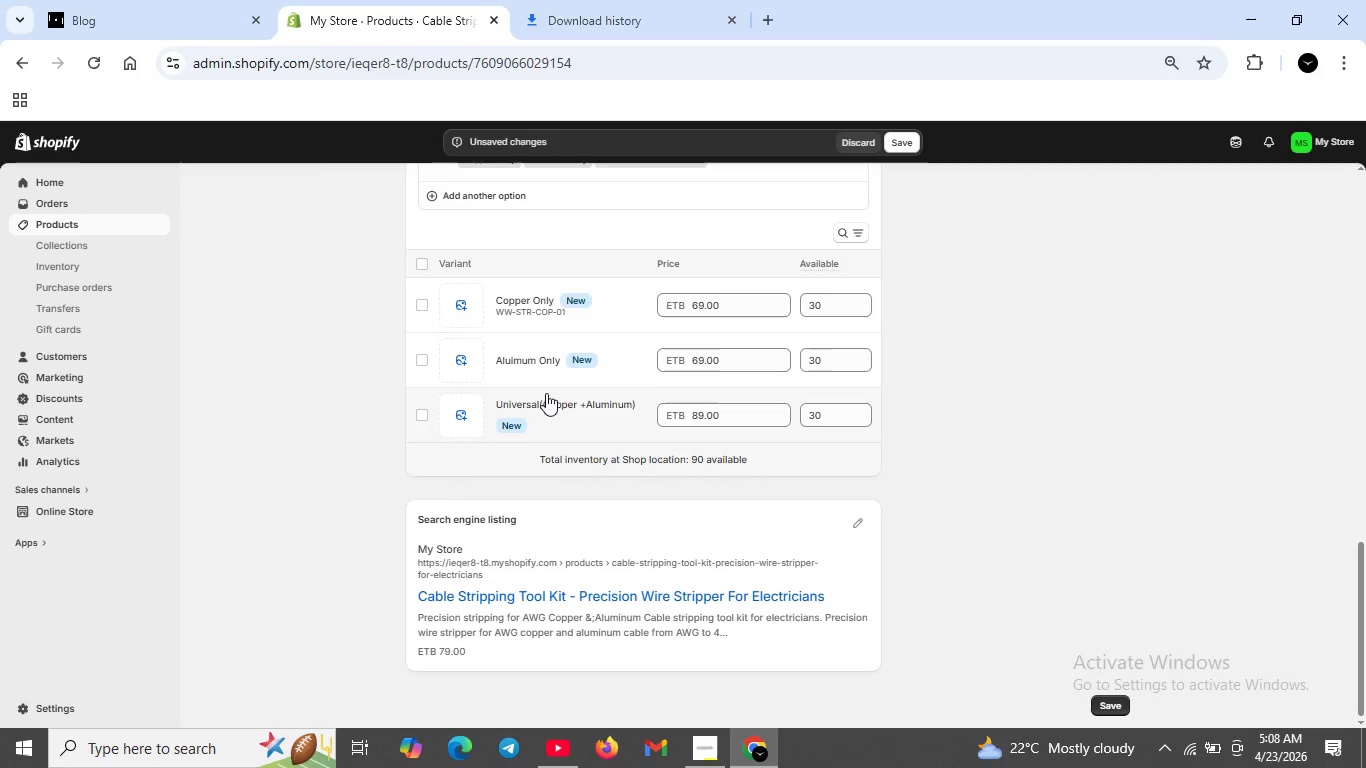 
left_click([541, 360])
 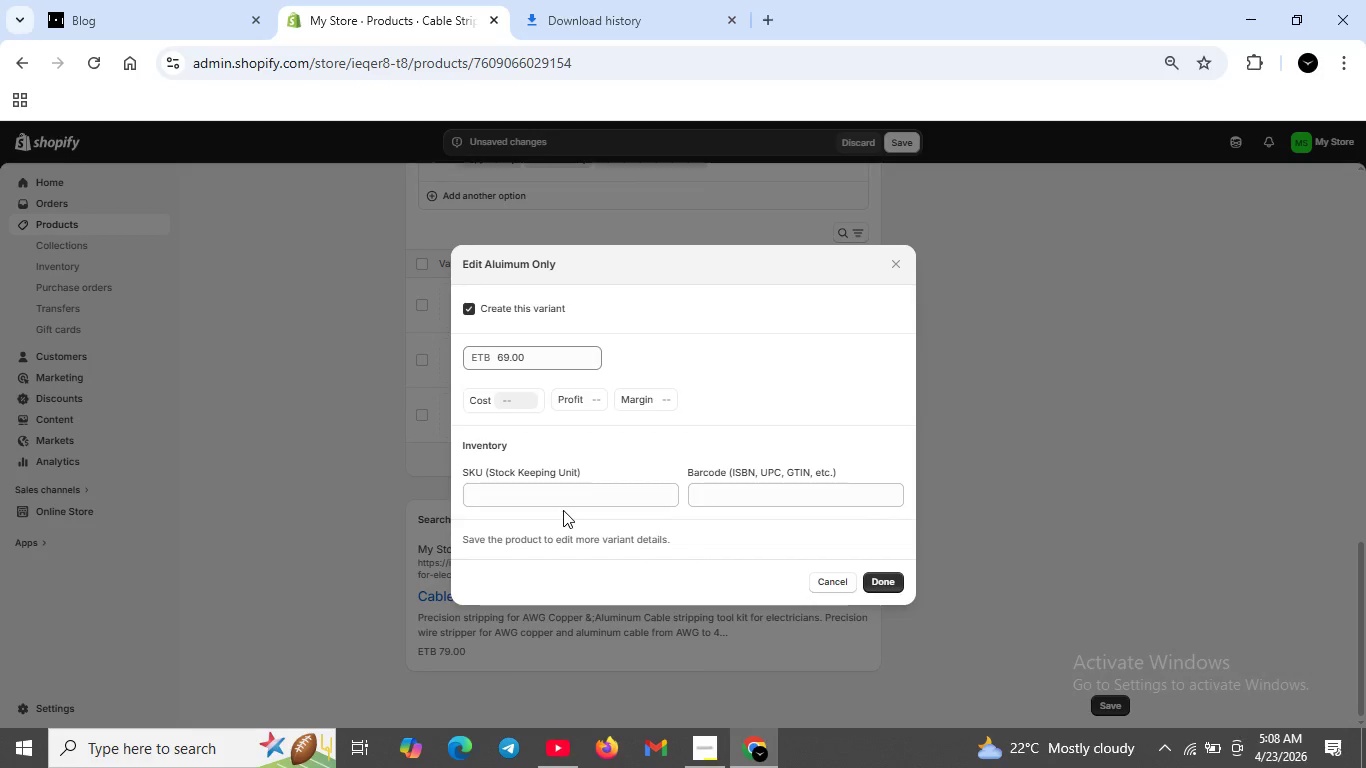 
left_click([562, 497])
 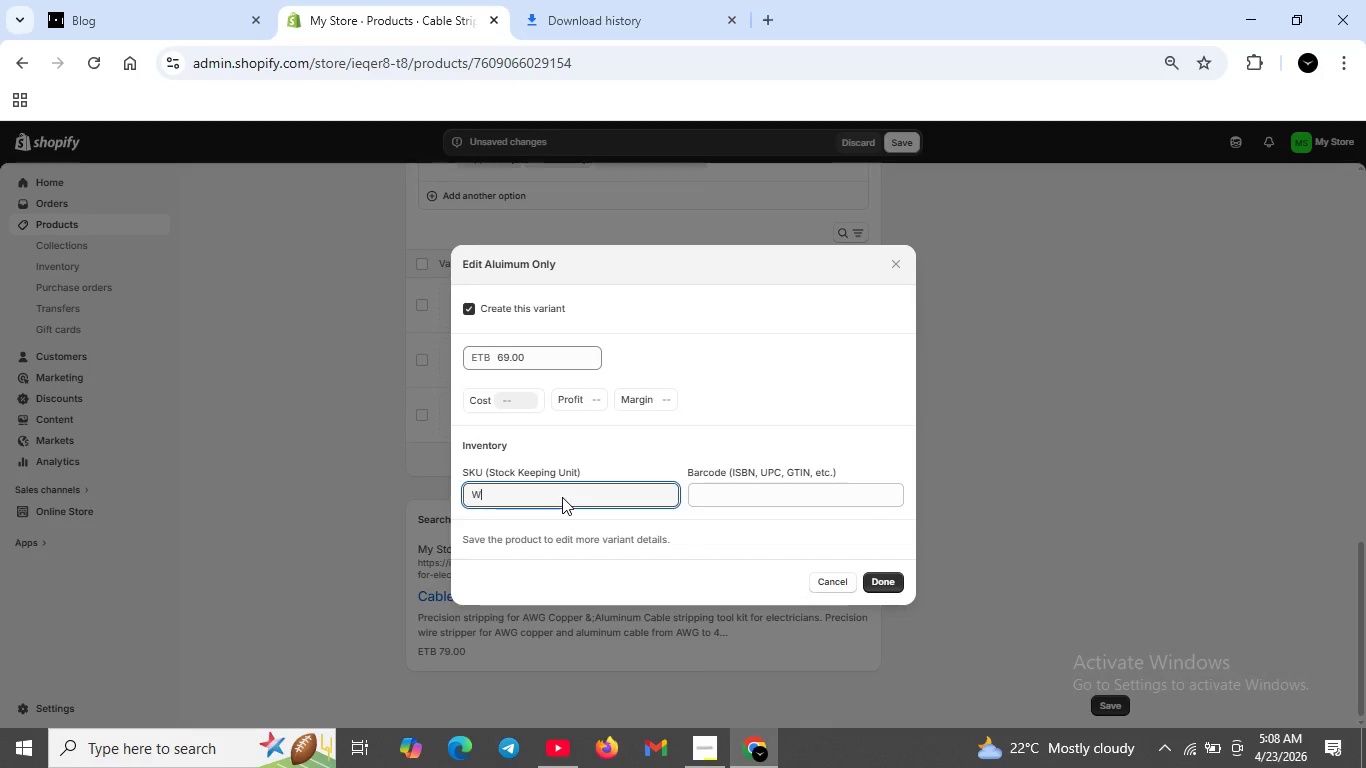 
type(WW-STR-LM)
 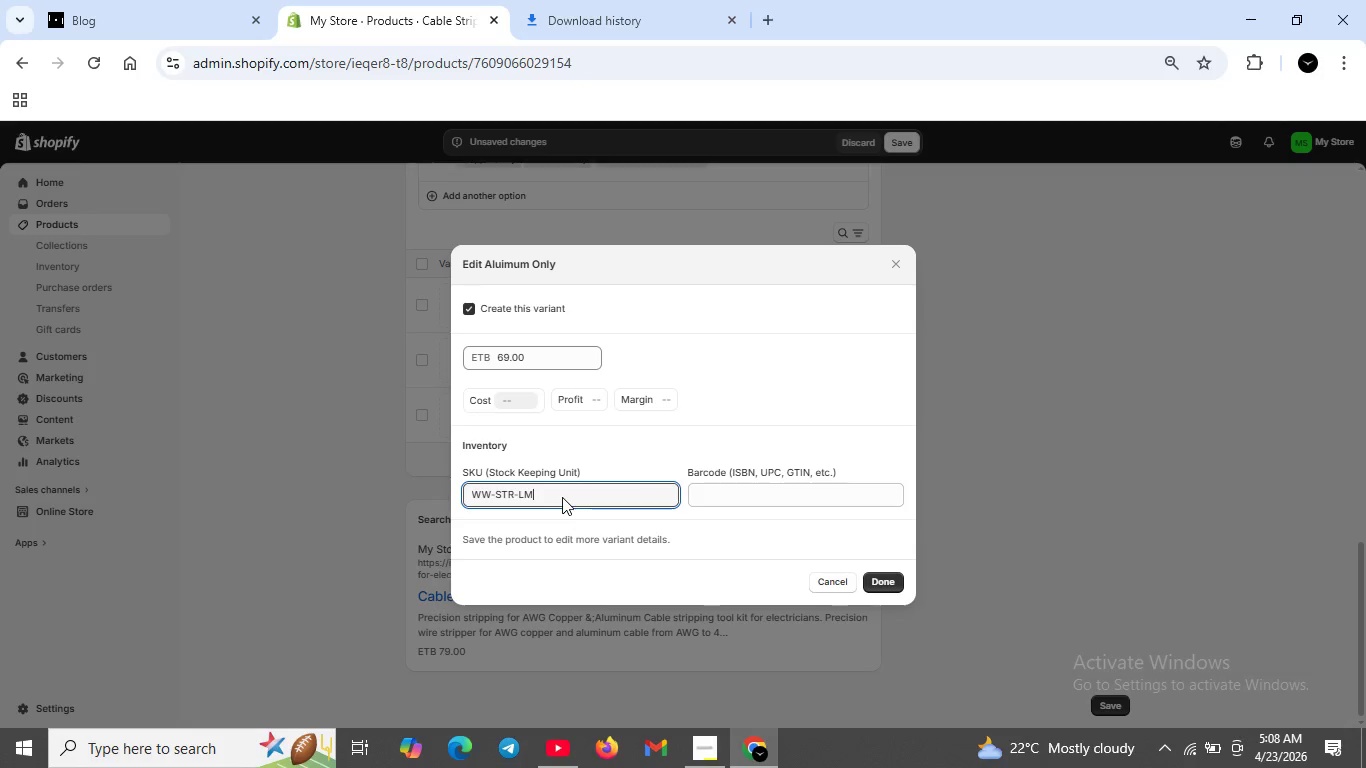 
key(ArrowLeft)
 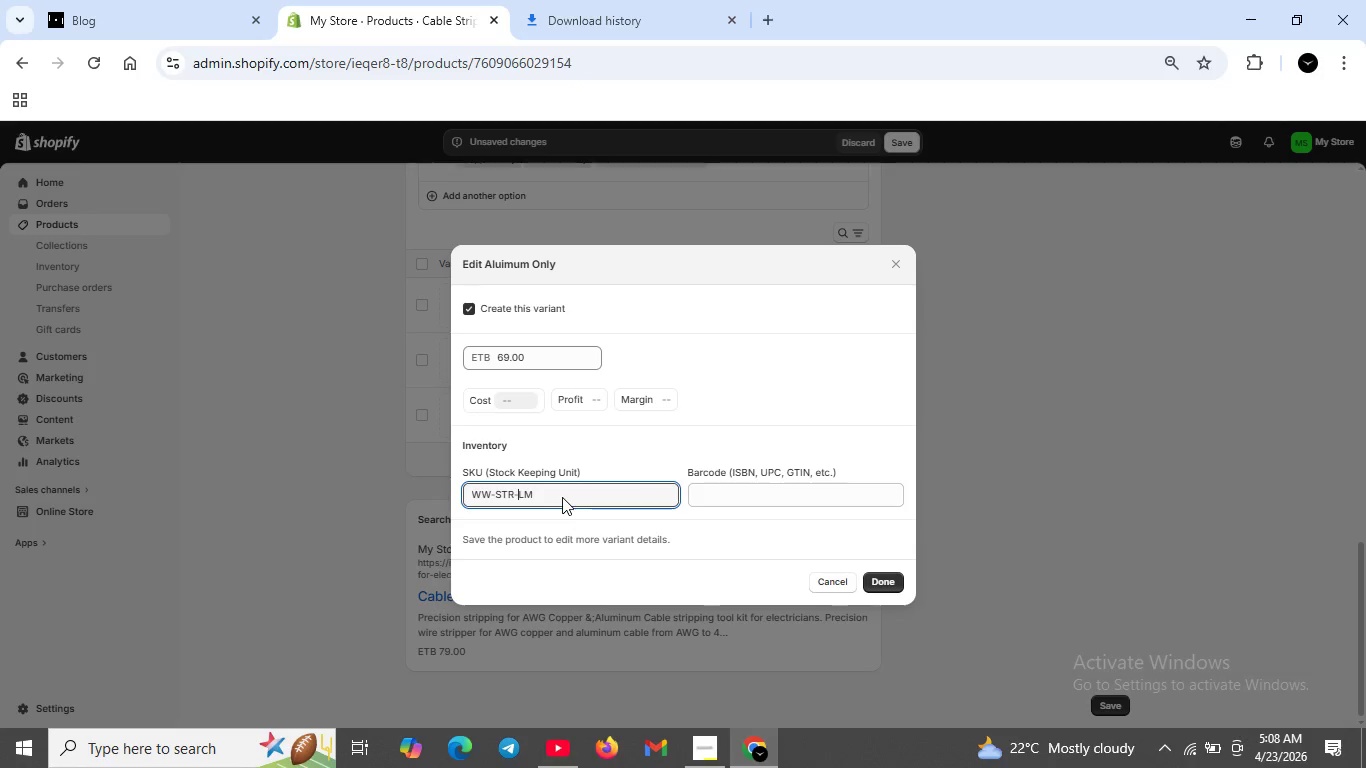 
key(ArrowLeft)
 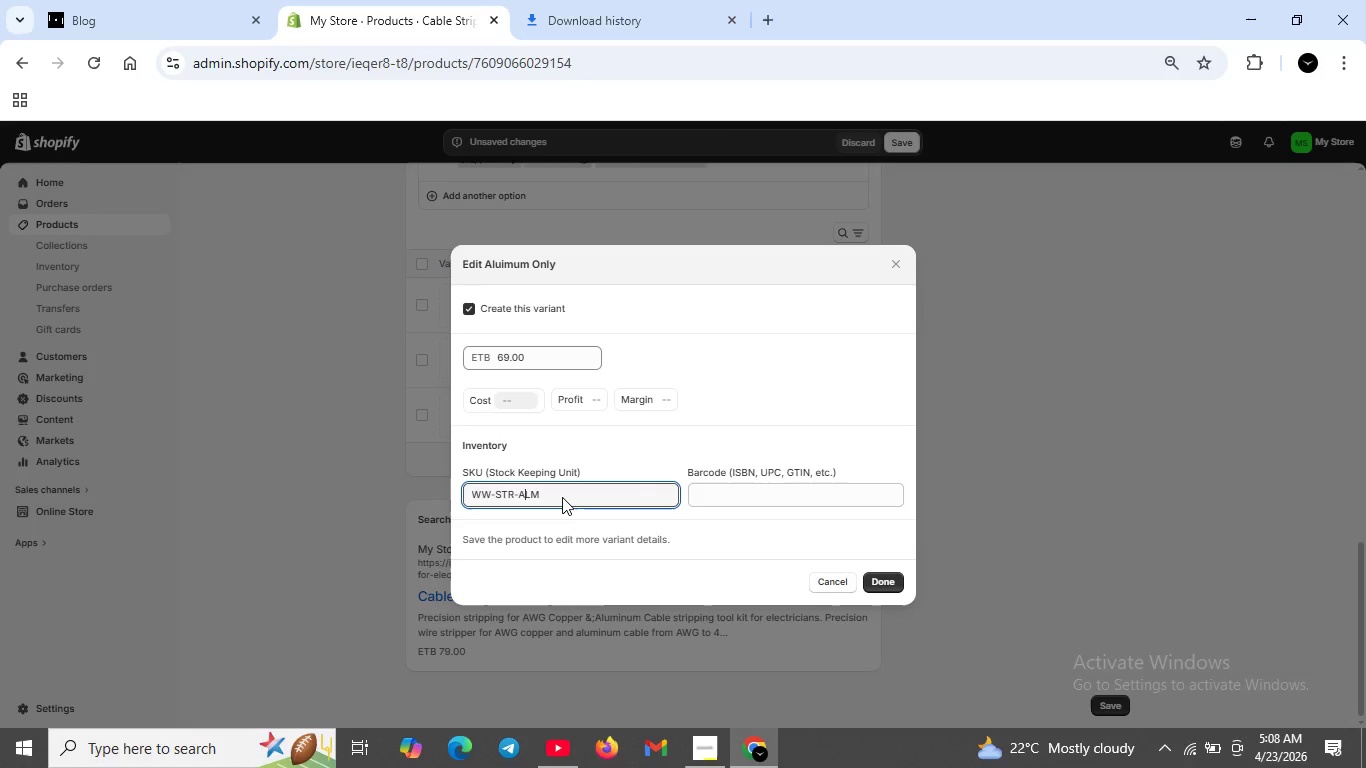 
key(A)
 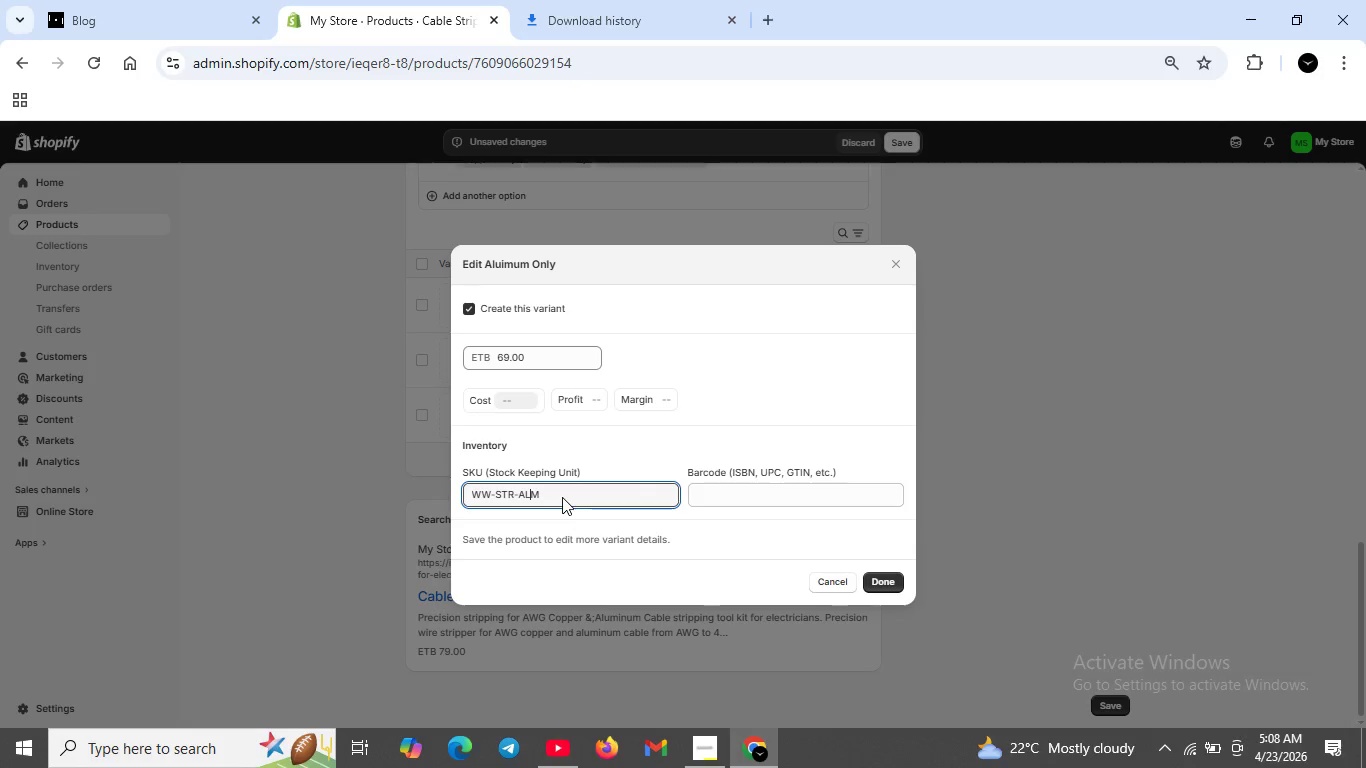 
key(ArrowRight)
 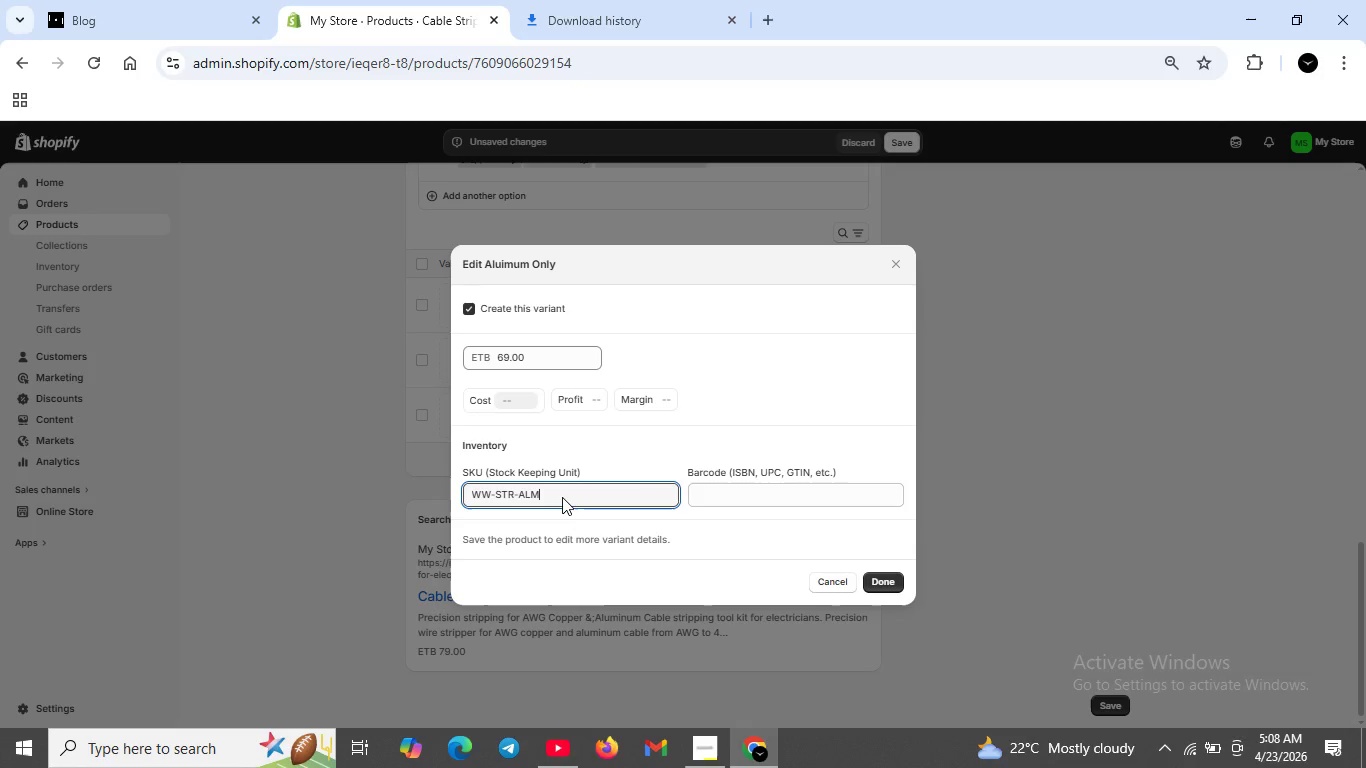 
key(ArrowRight)
 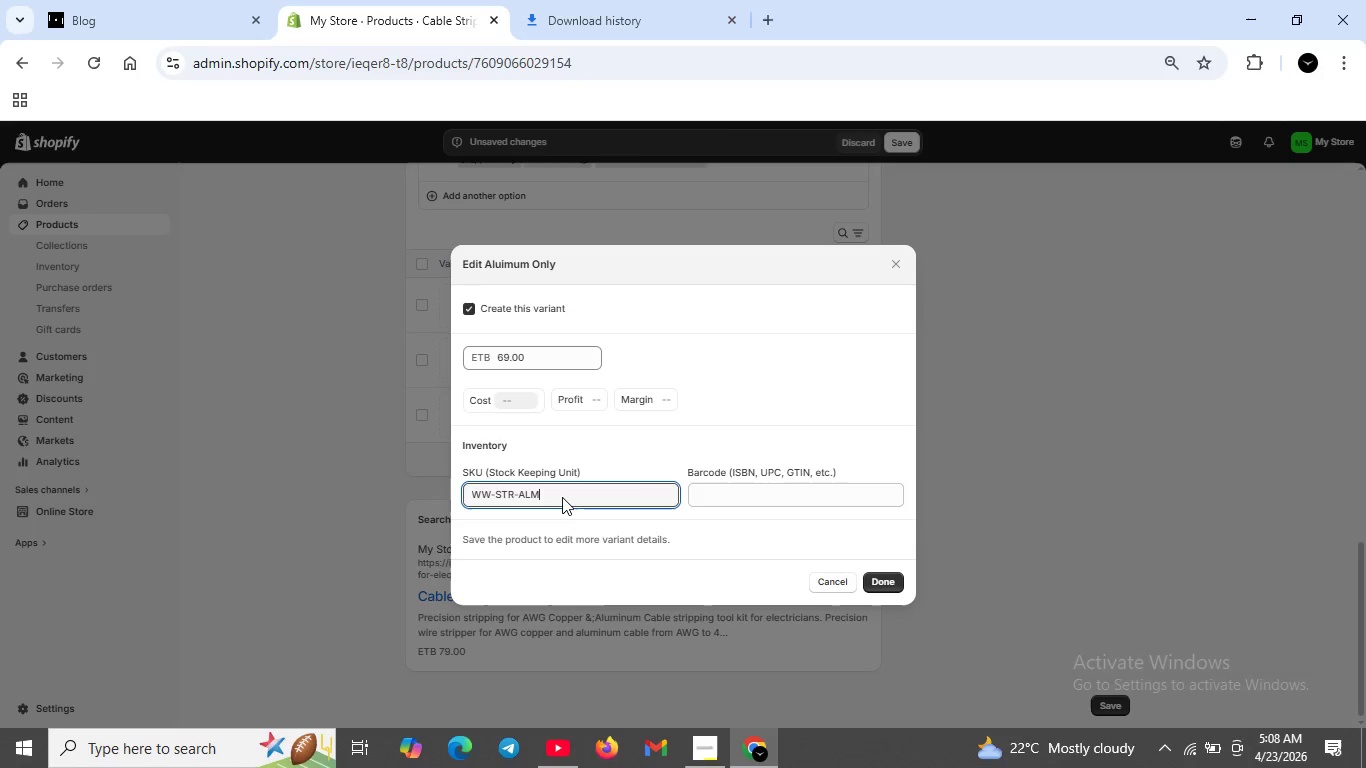 
key(ArrowRight)
 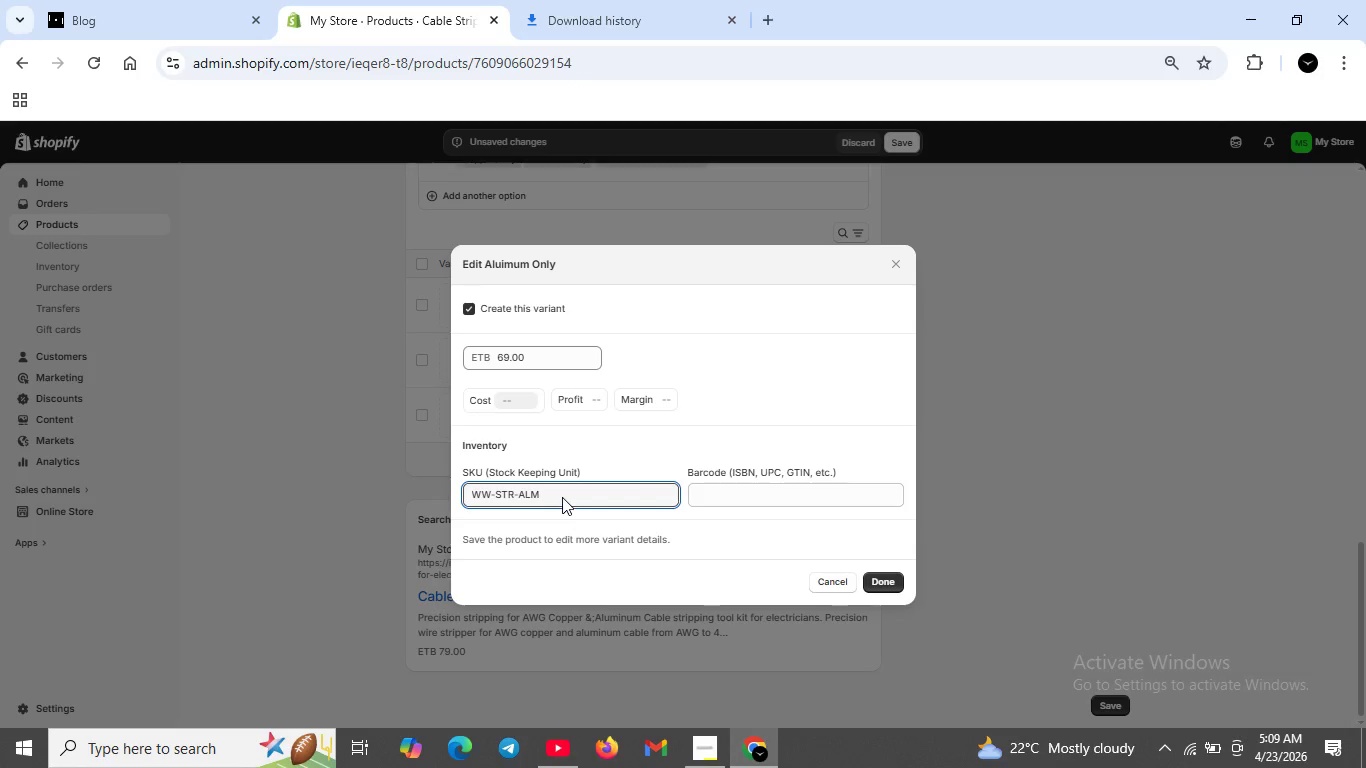 
type(-01)
 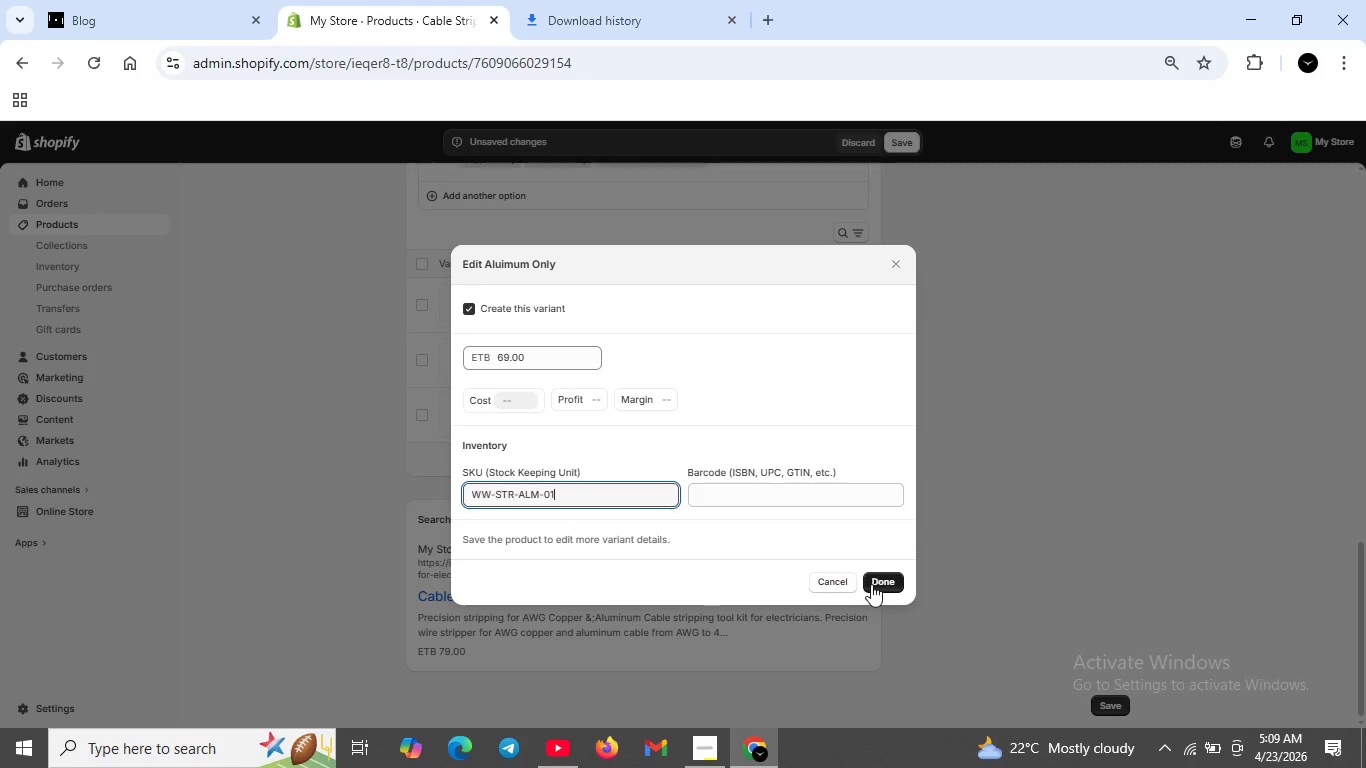 
left_click([878, 584])
 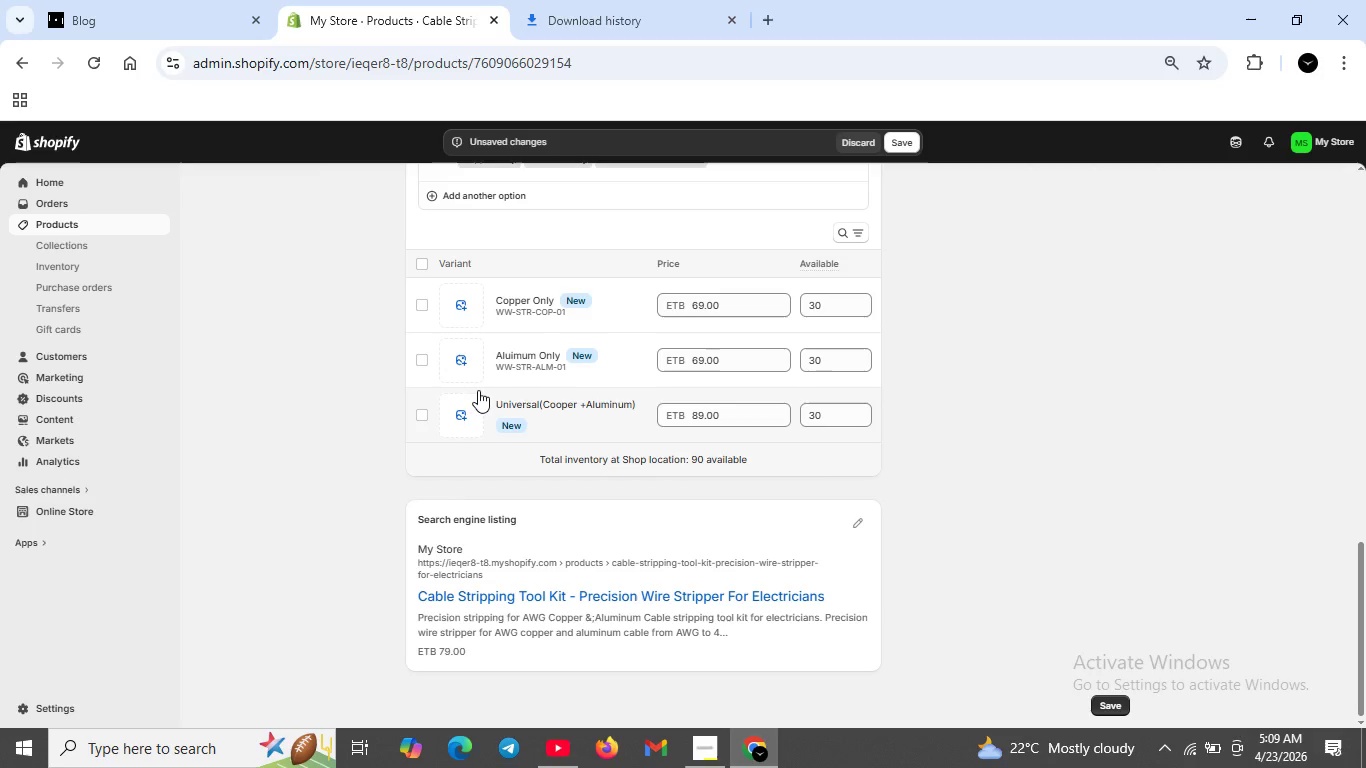 
left_click([541, 386])
 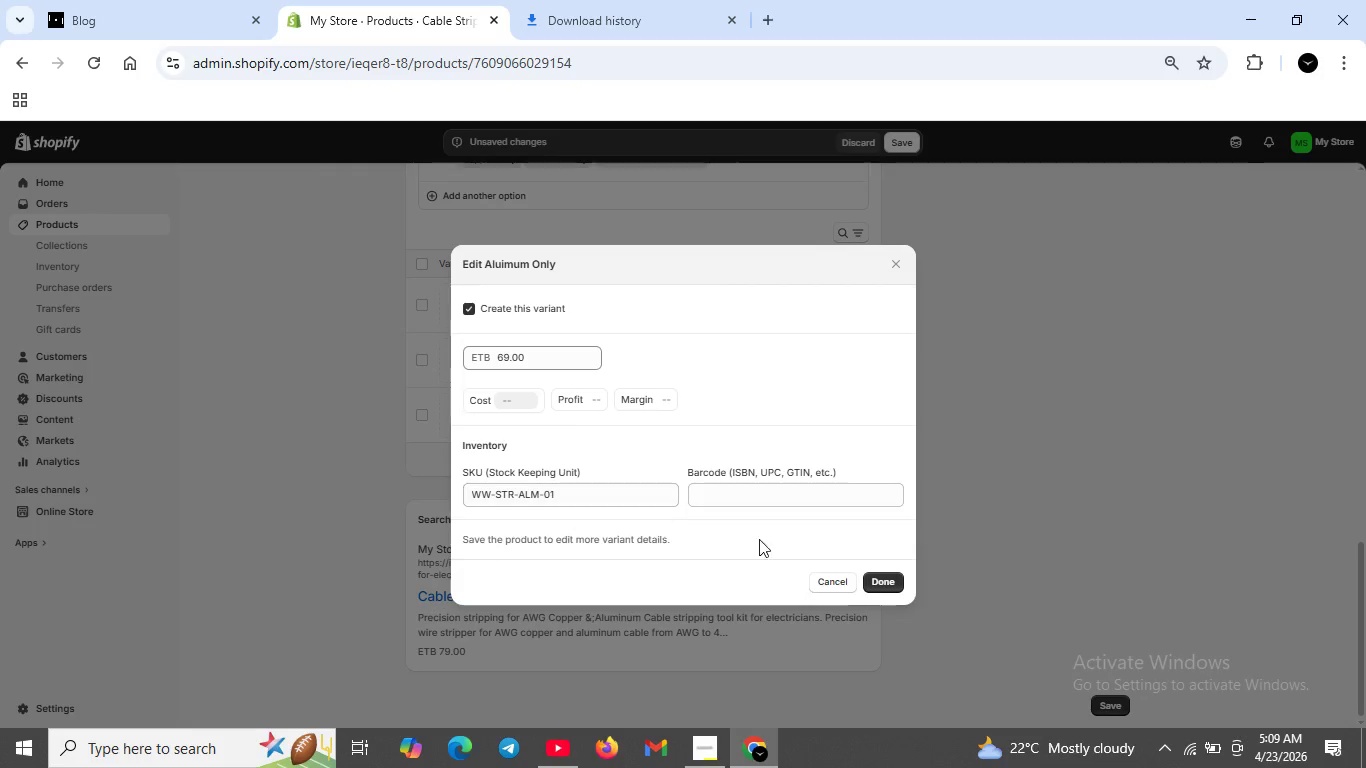 
left_click([828, 576])
 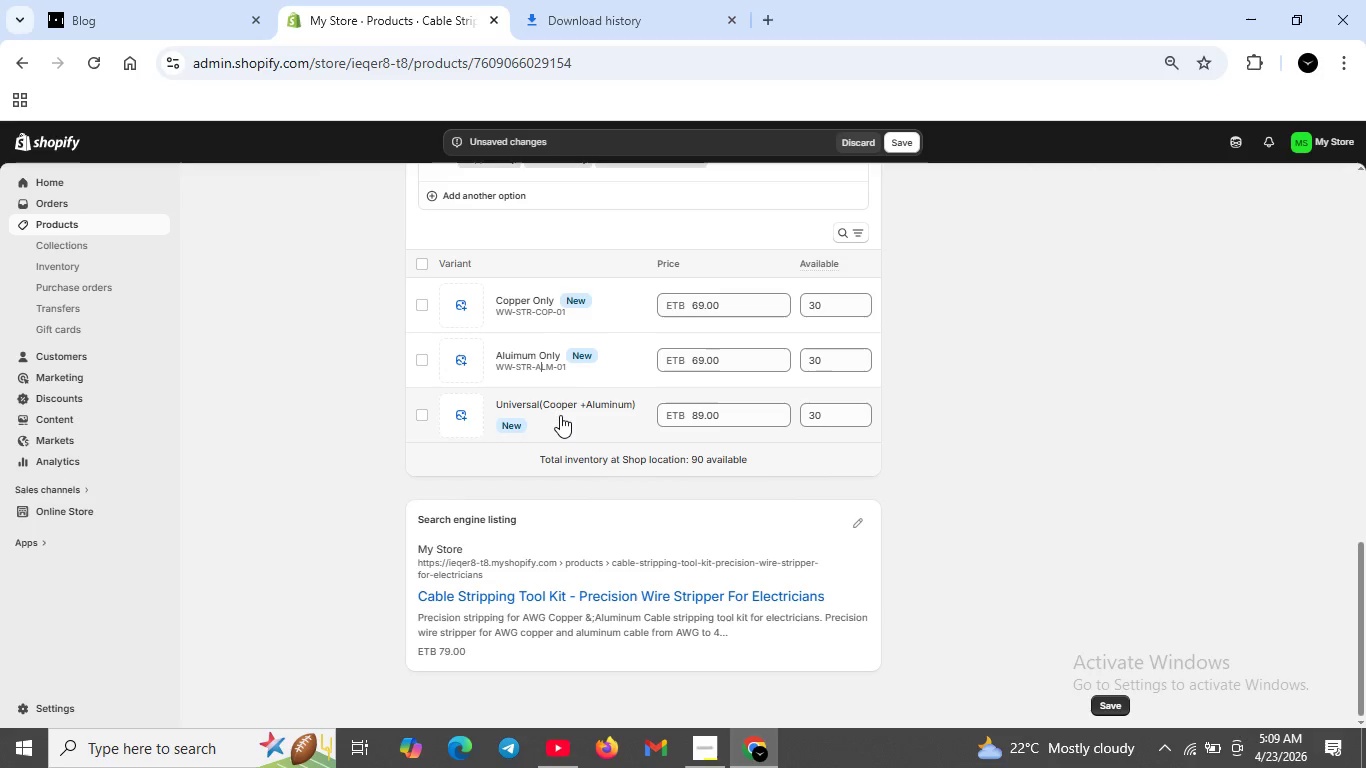 
double_click([560, 415])
 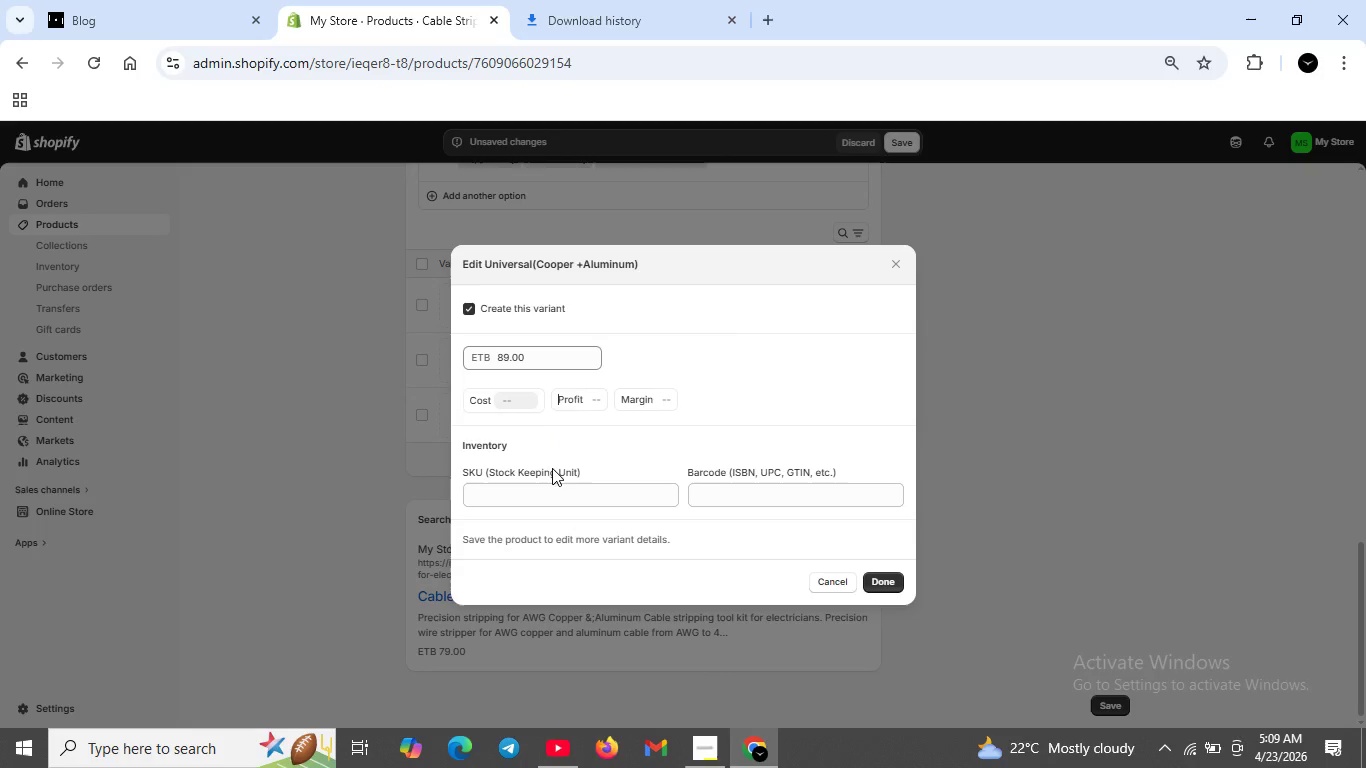 
left_click([553, 483])
 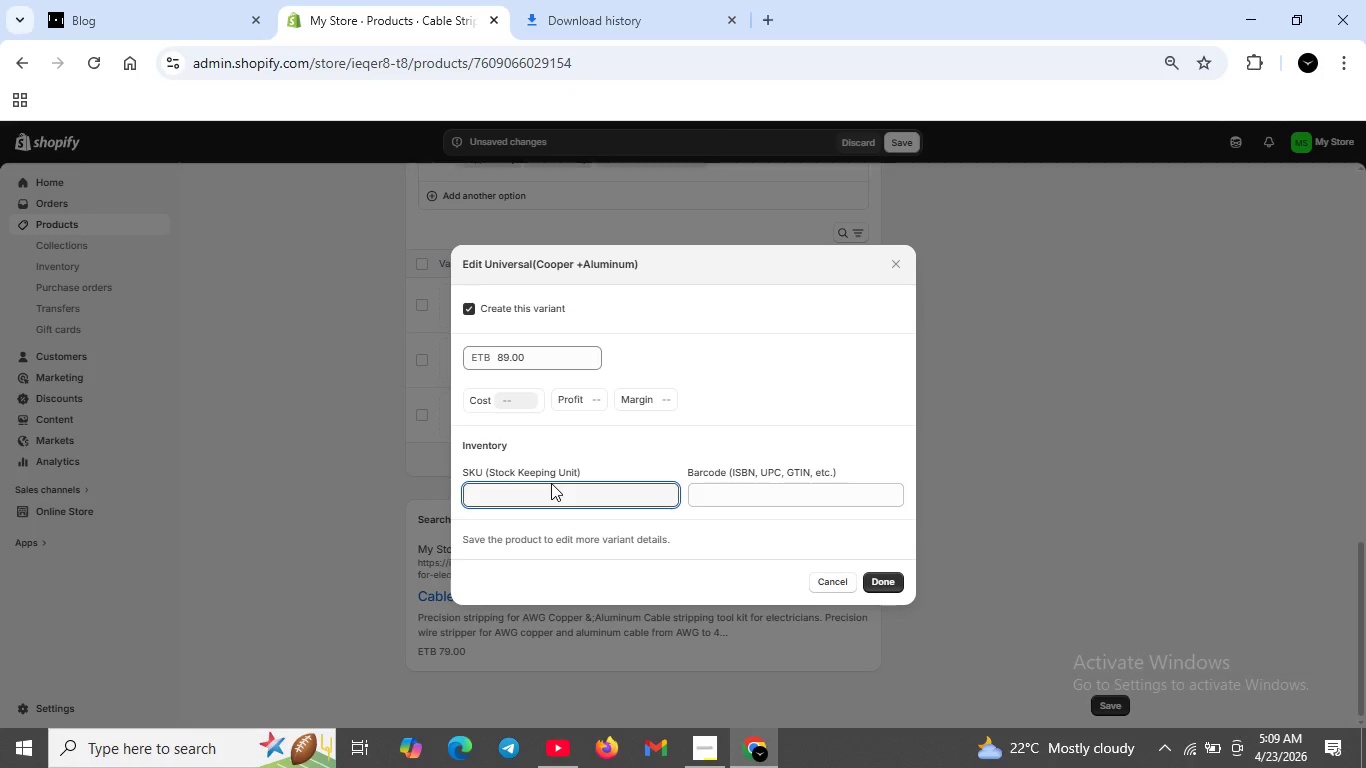 
type(WW-STR-ALM)
key(Backspace)
key(Backspace)
key(Backspace)
type(UNV-01)
 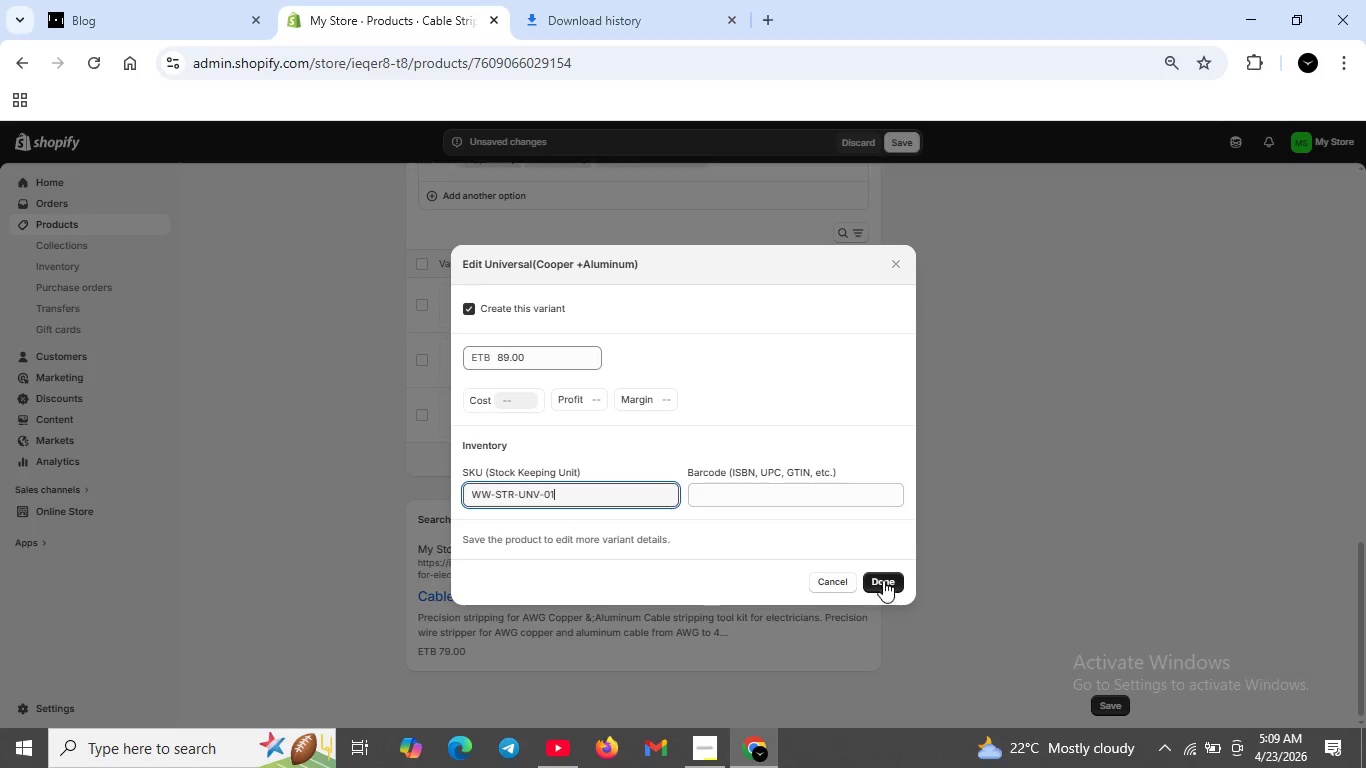 
left_click([884, 576])
 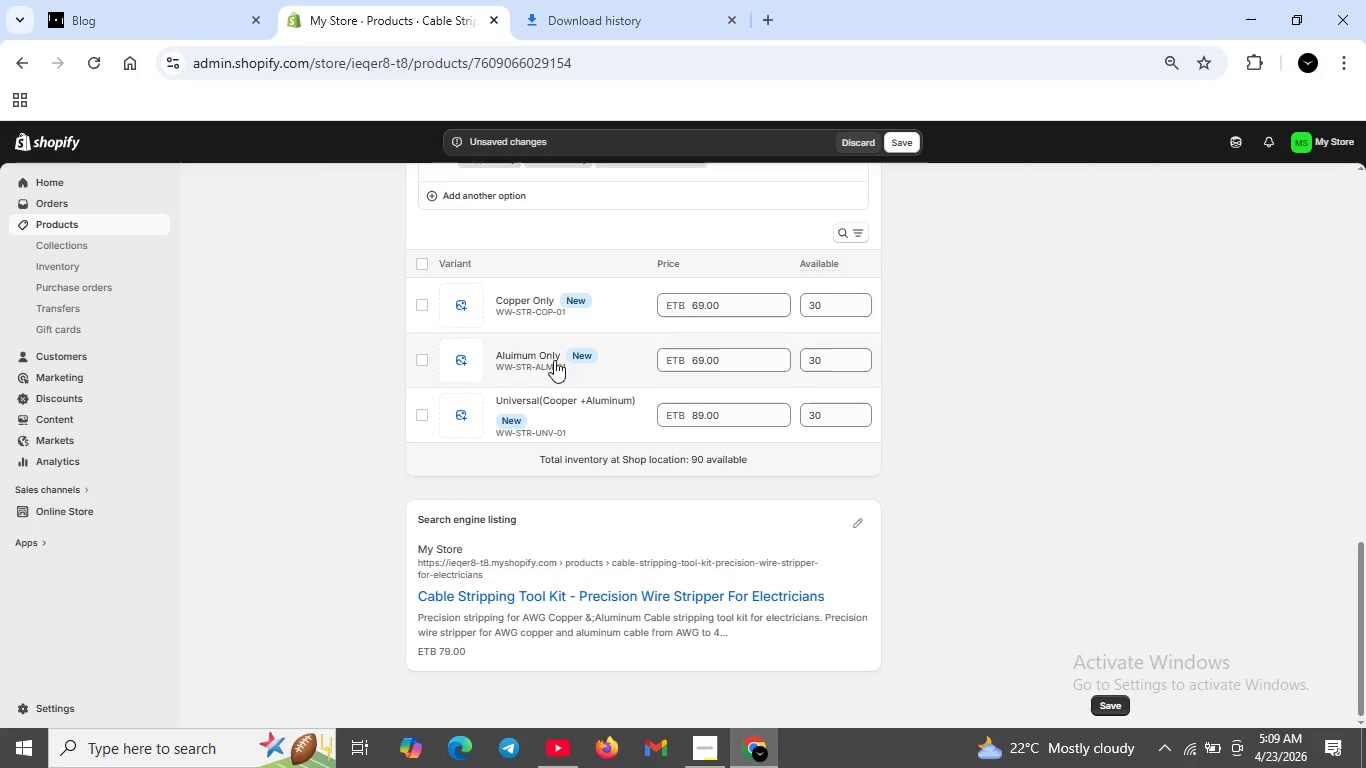 
scroll: coordinate [650, 404], scroll_direction: down, amount: 1.0
 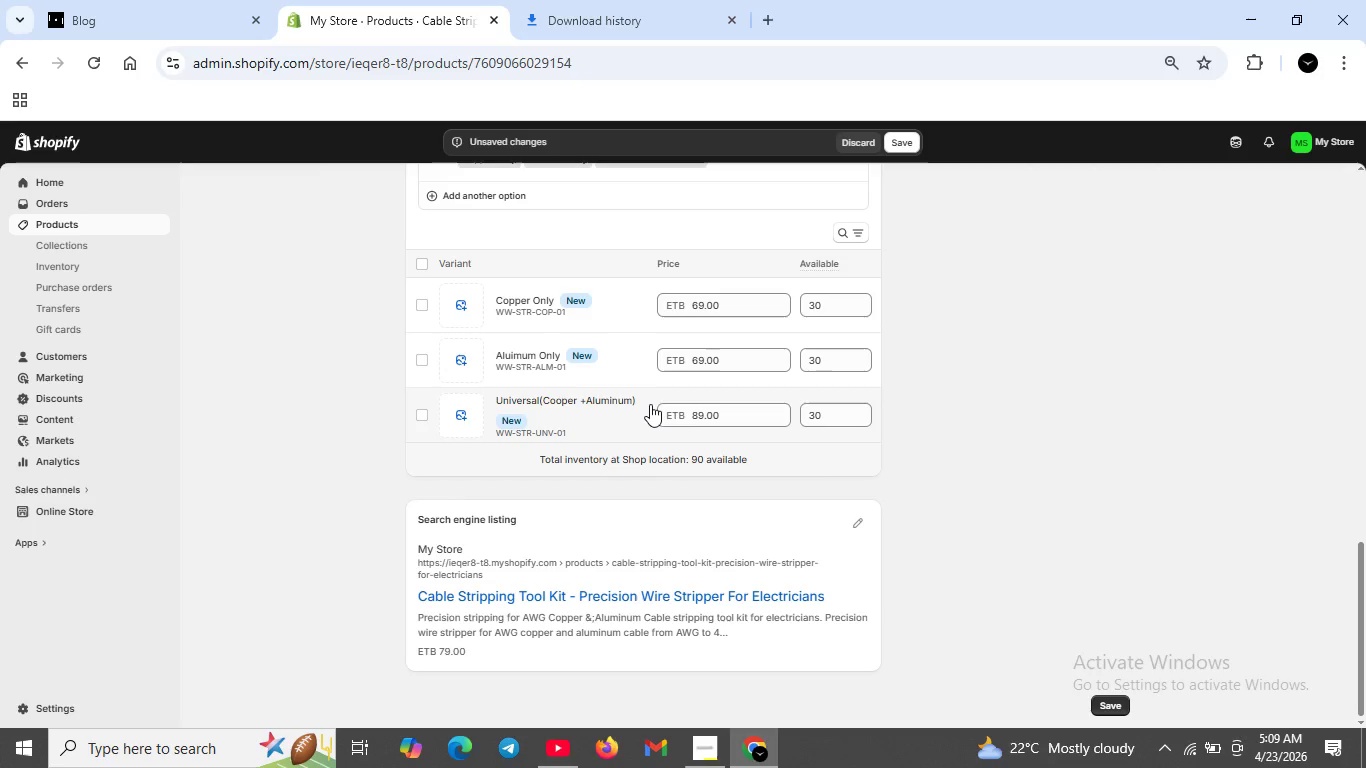 
wait(13.45)
 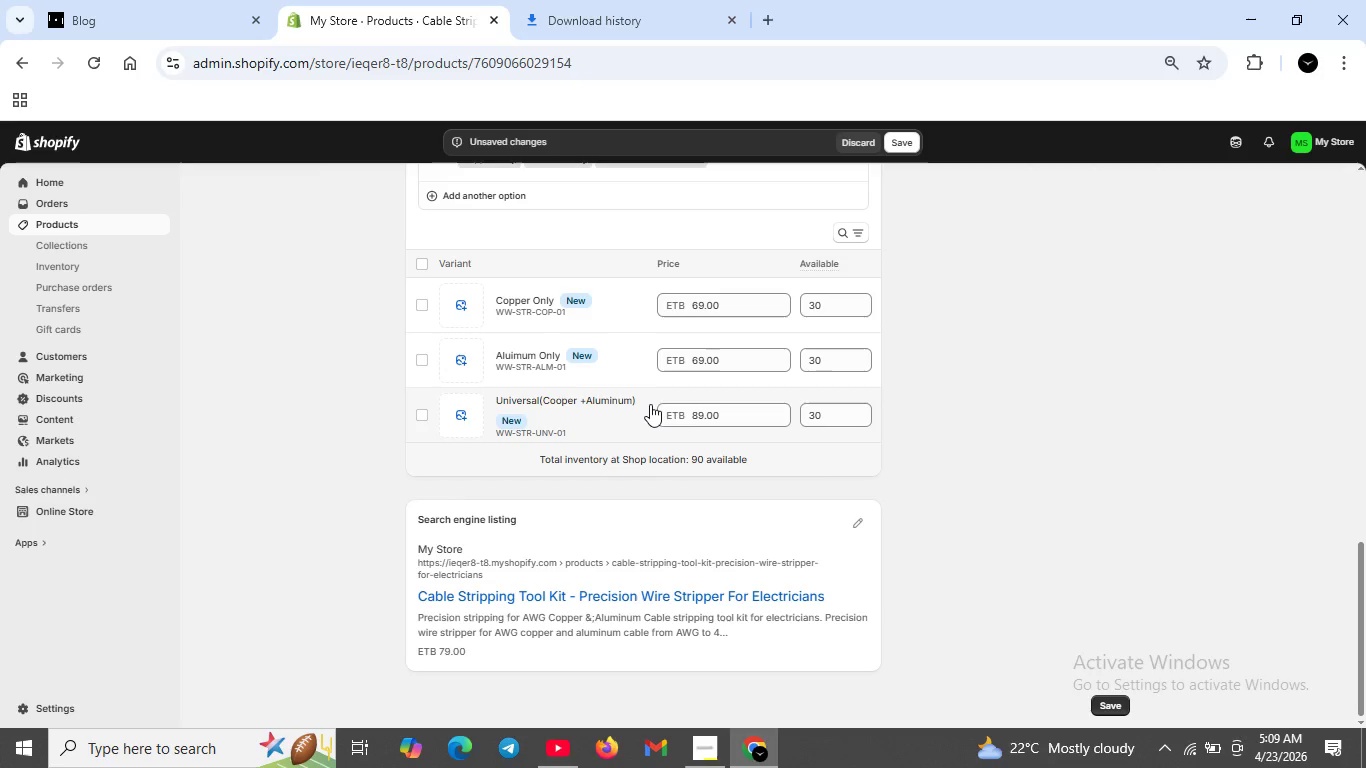 
left_click([569, 0])
 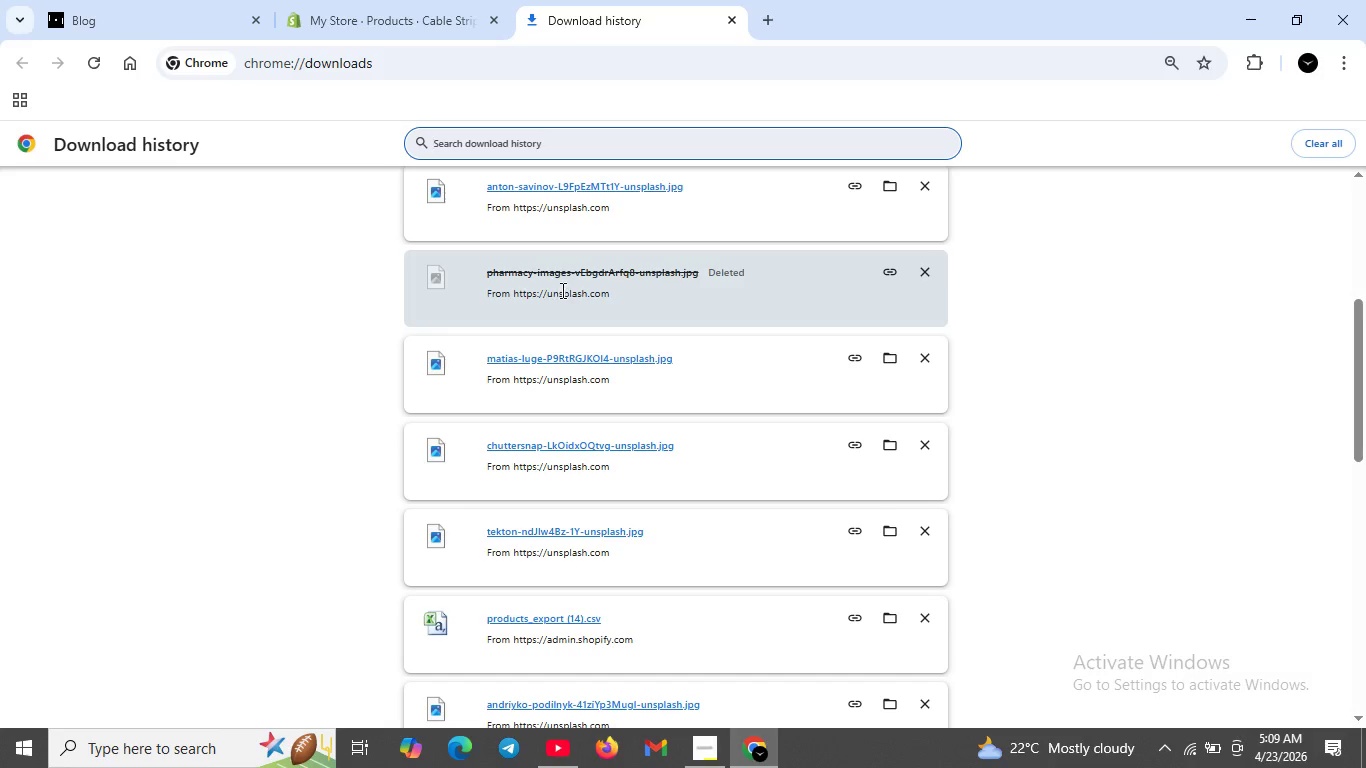 
scroll: coordinate [561, 290], scroll_direction: none, amount: 0.0
 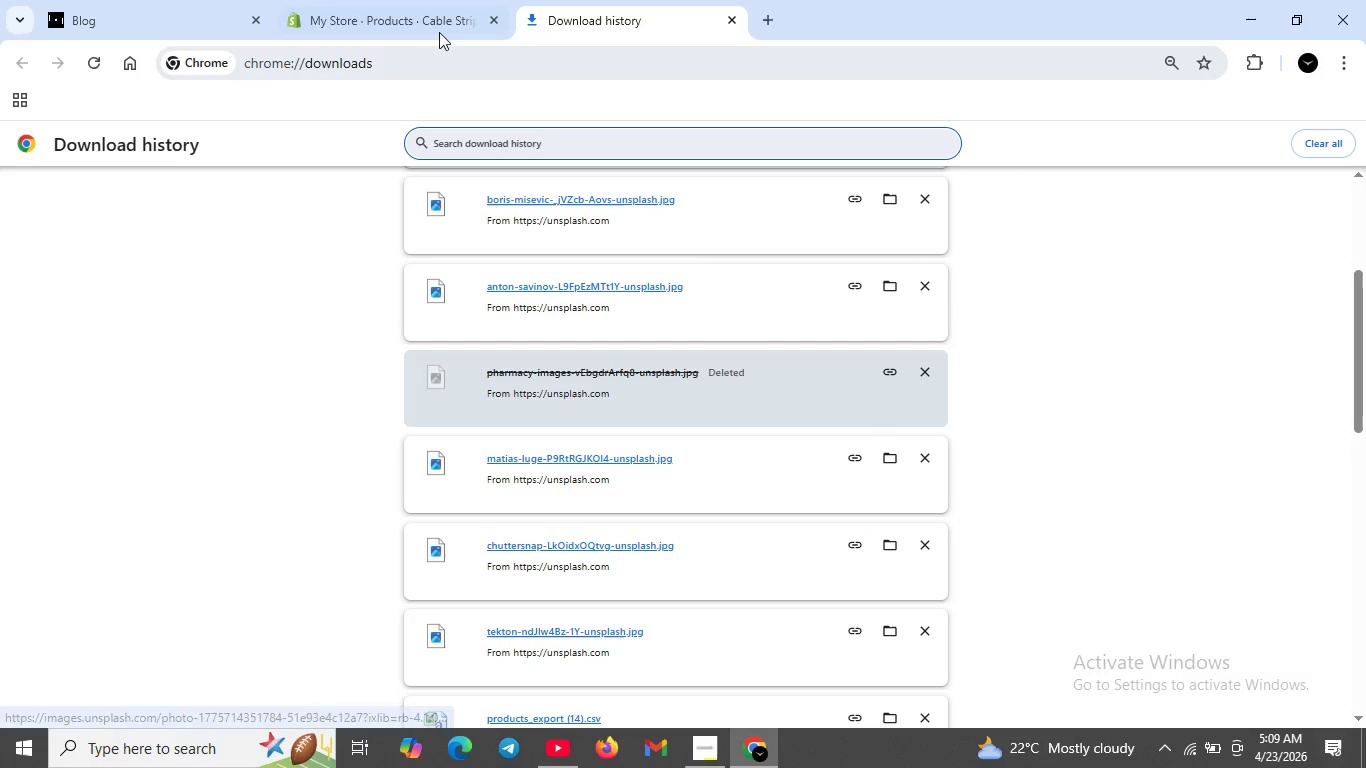 
left_click([435, 29])
 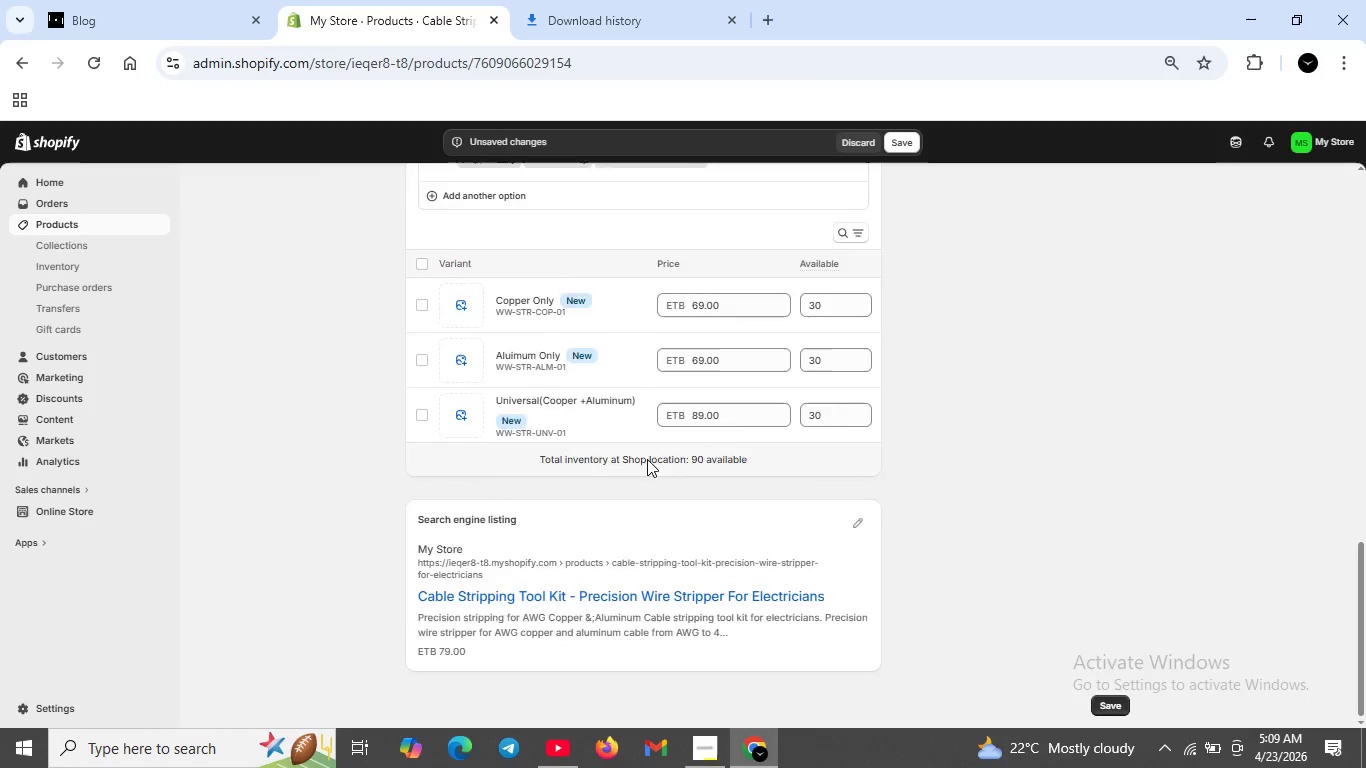 
scroll: coordinate [598, 565], scroll_direction: up, amount: 12.0
 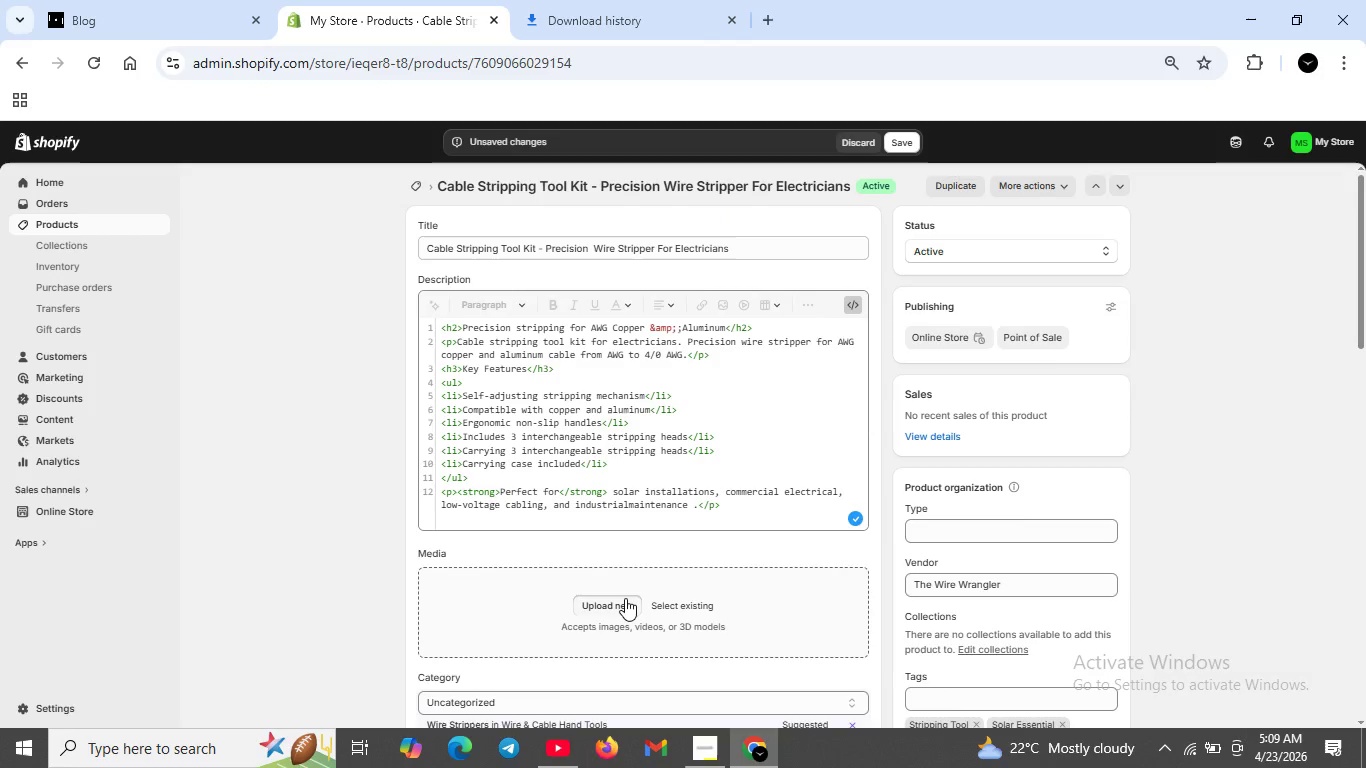 
left_click([625, 598])
 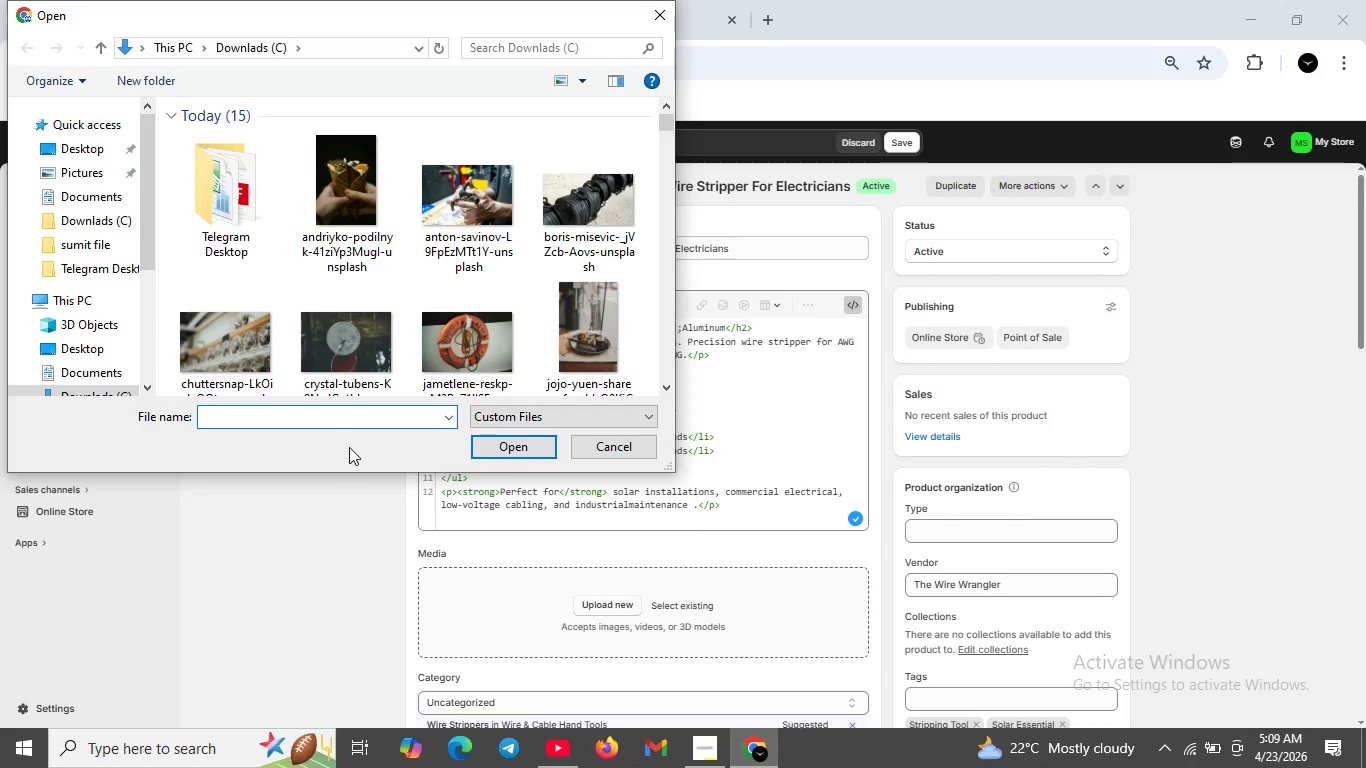 
key(A)
 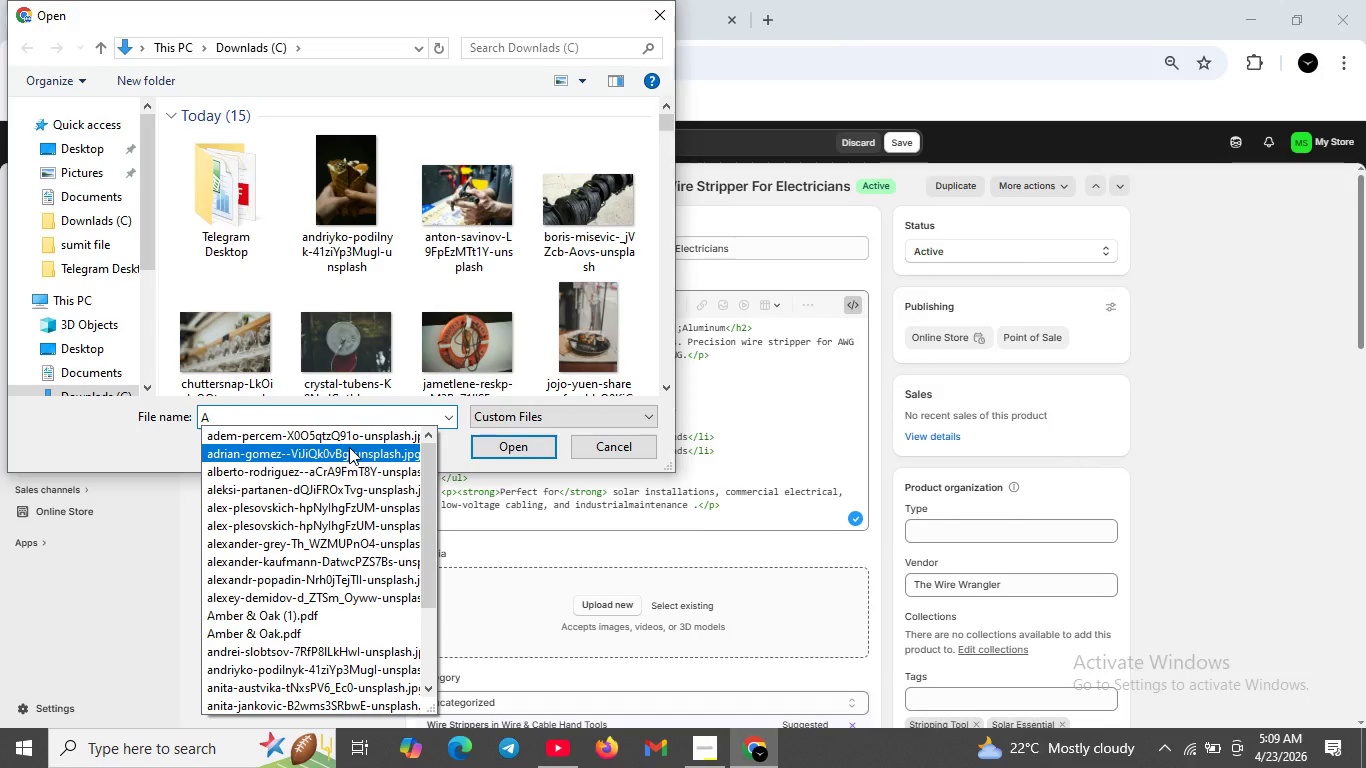 
key(CapsLock)
 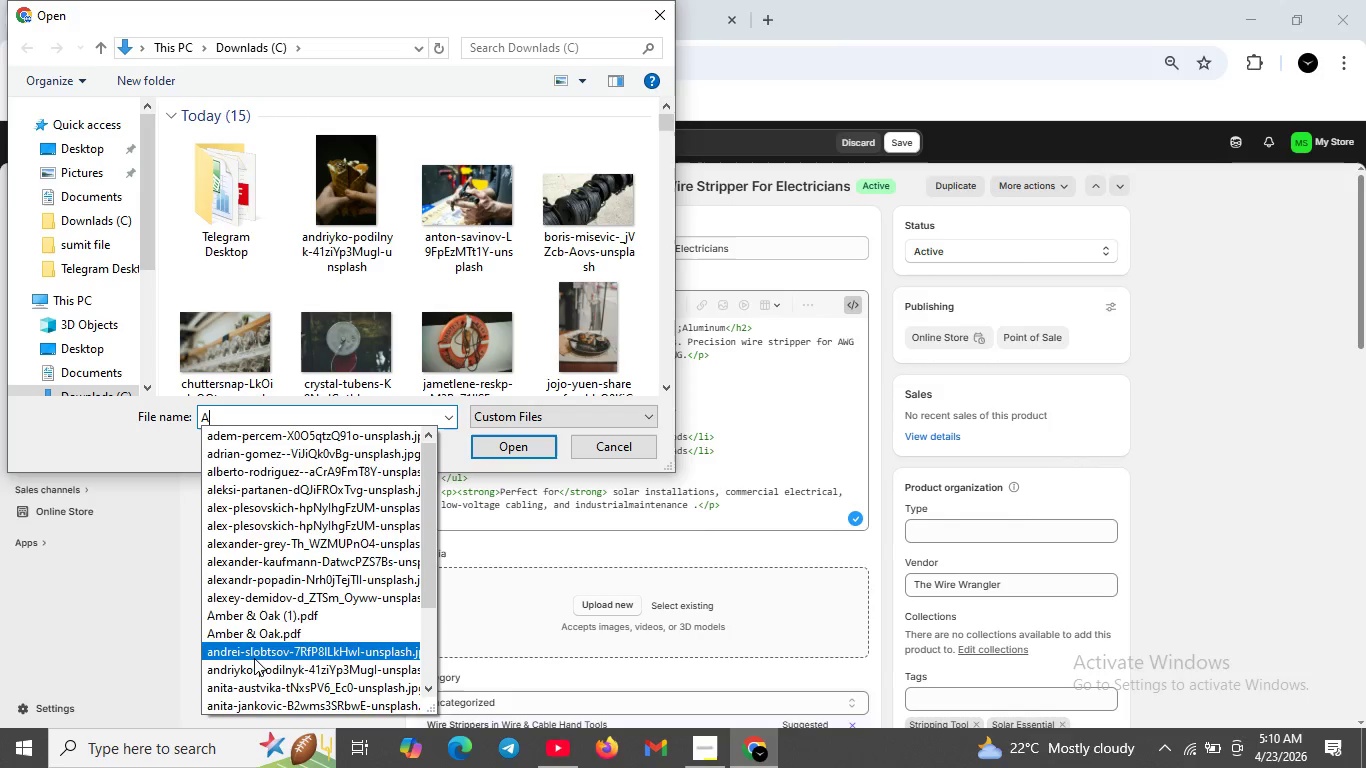 
scroll: coordinate [254, 658], scroll_direction: none, amount: 0.0
 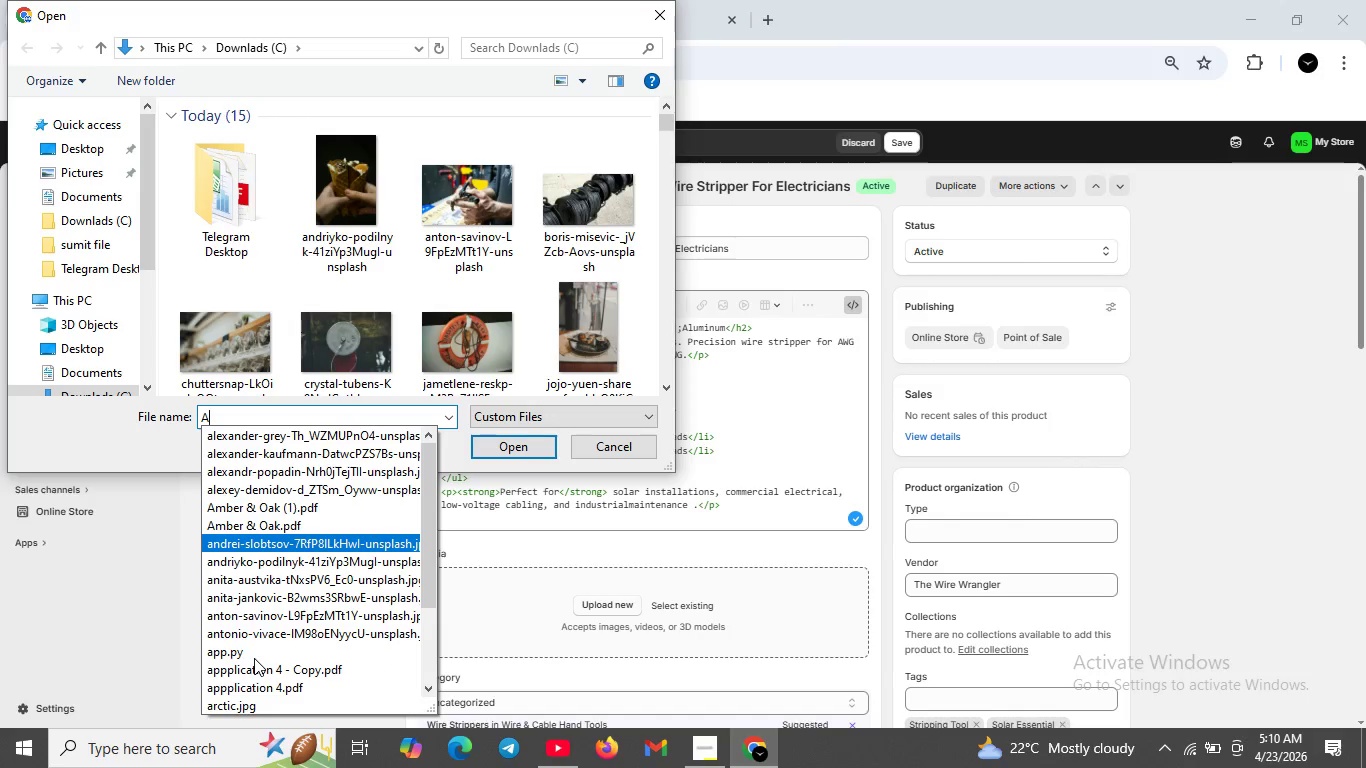 
scroll: coordinate [254, 658], scroll_direction: down, amount: 1.0
 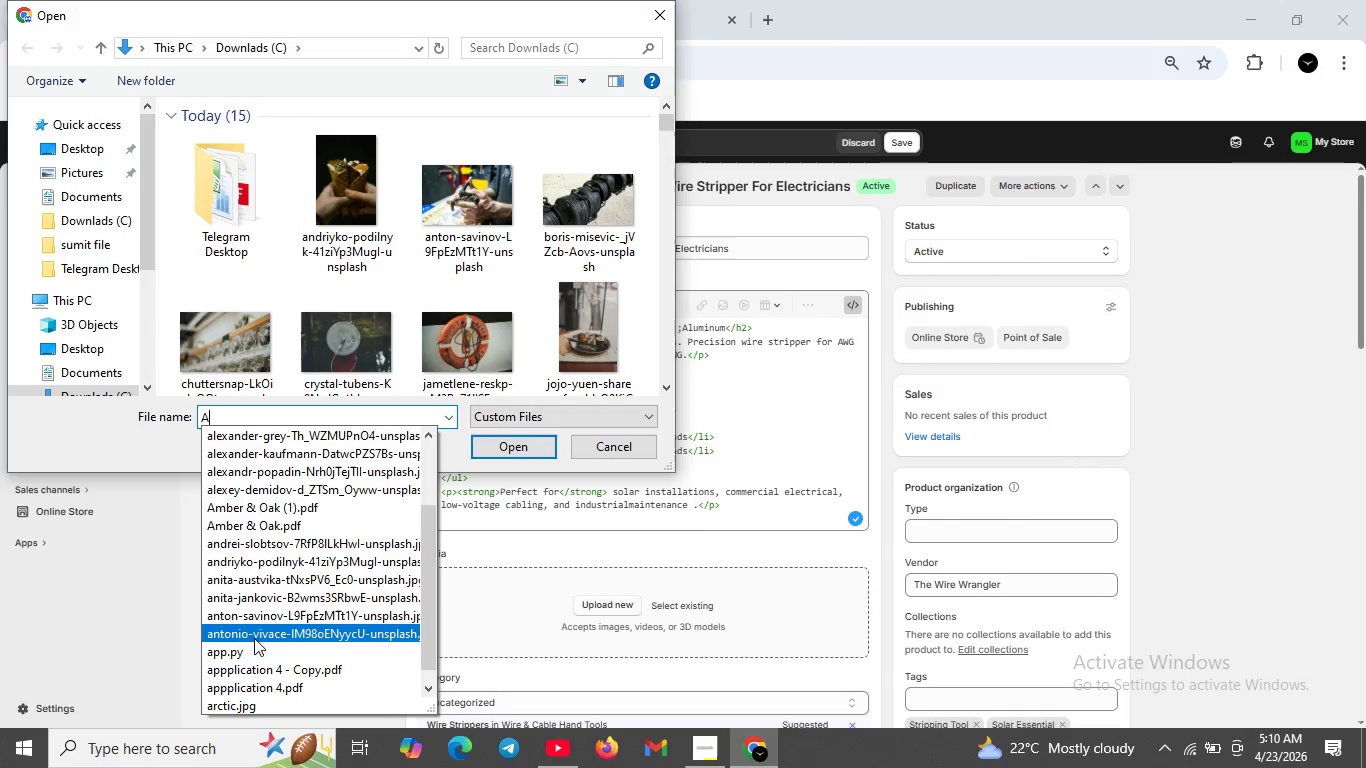 
left_click([254, 636])
 